 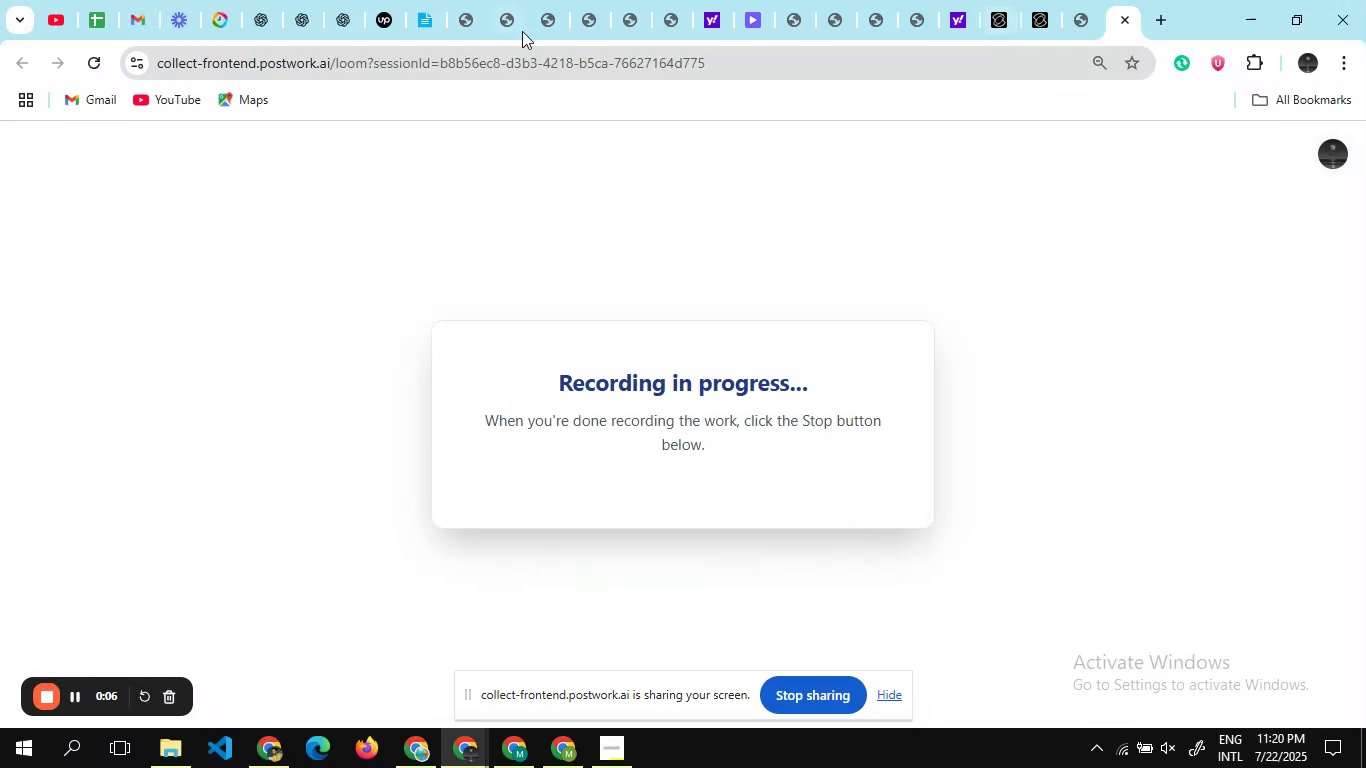 
left_click([261, 18])
 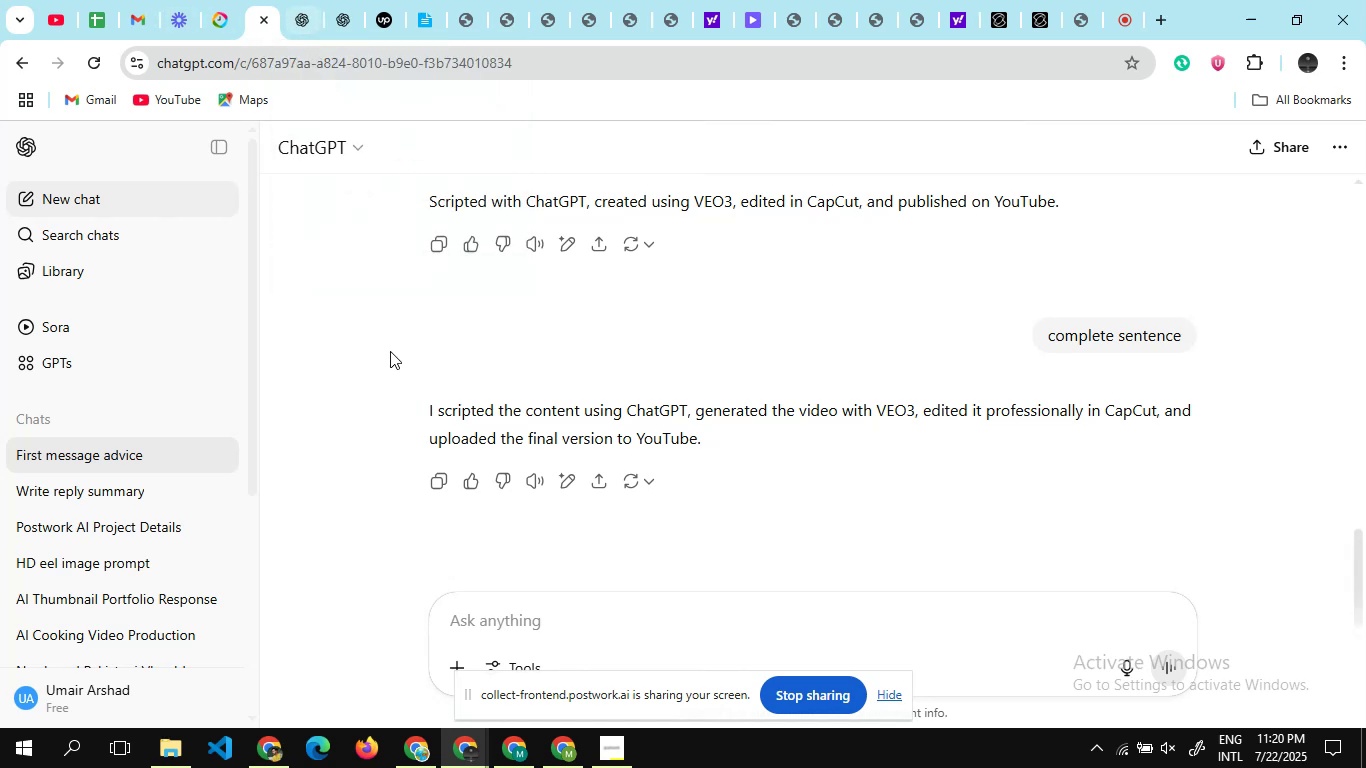 
left_click([427, 753])
 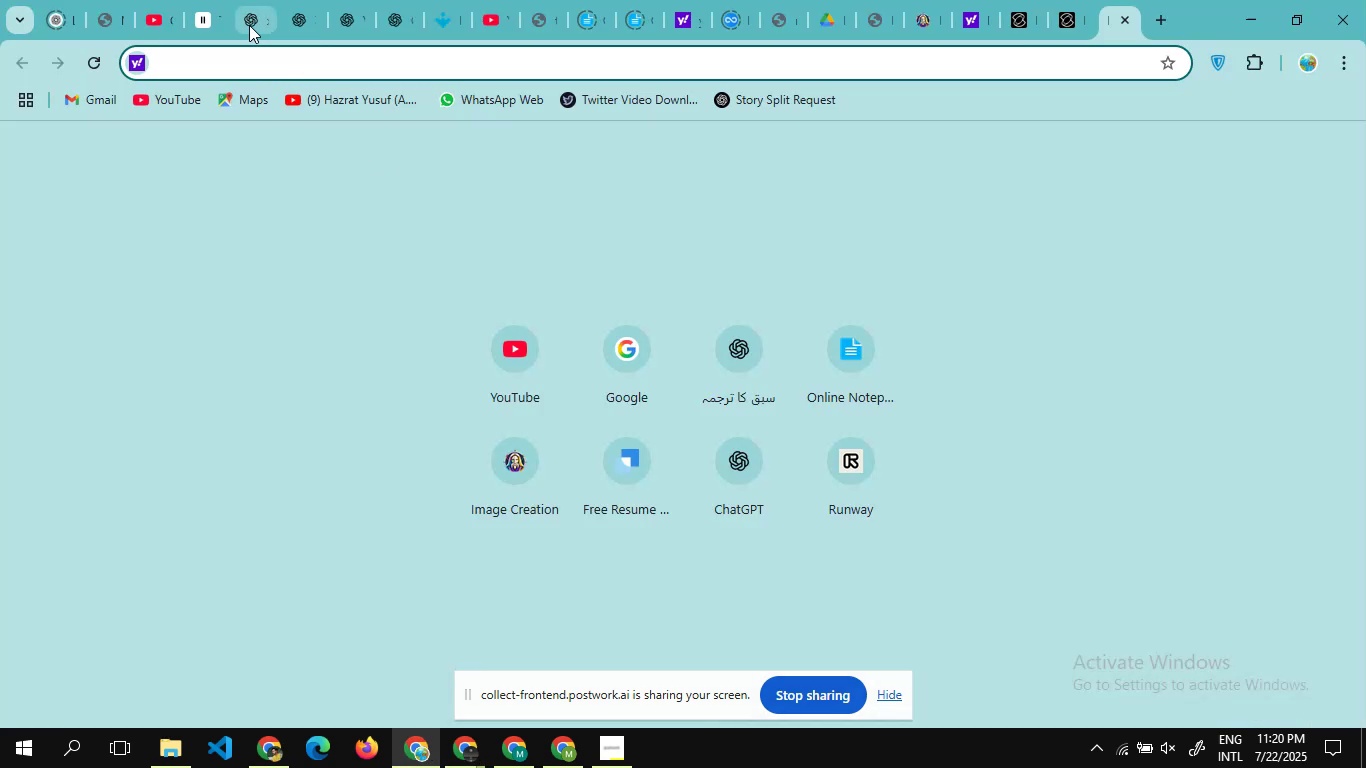 
left_click([249, 25])
 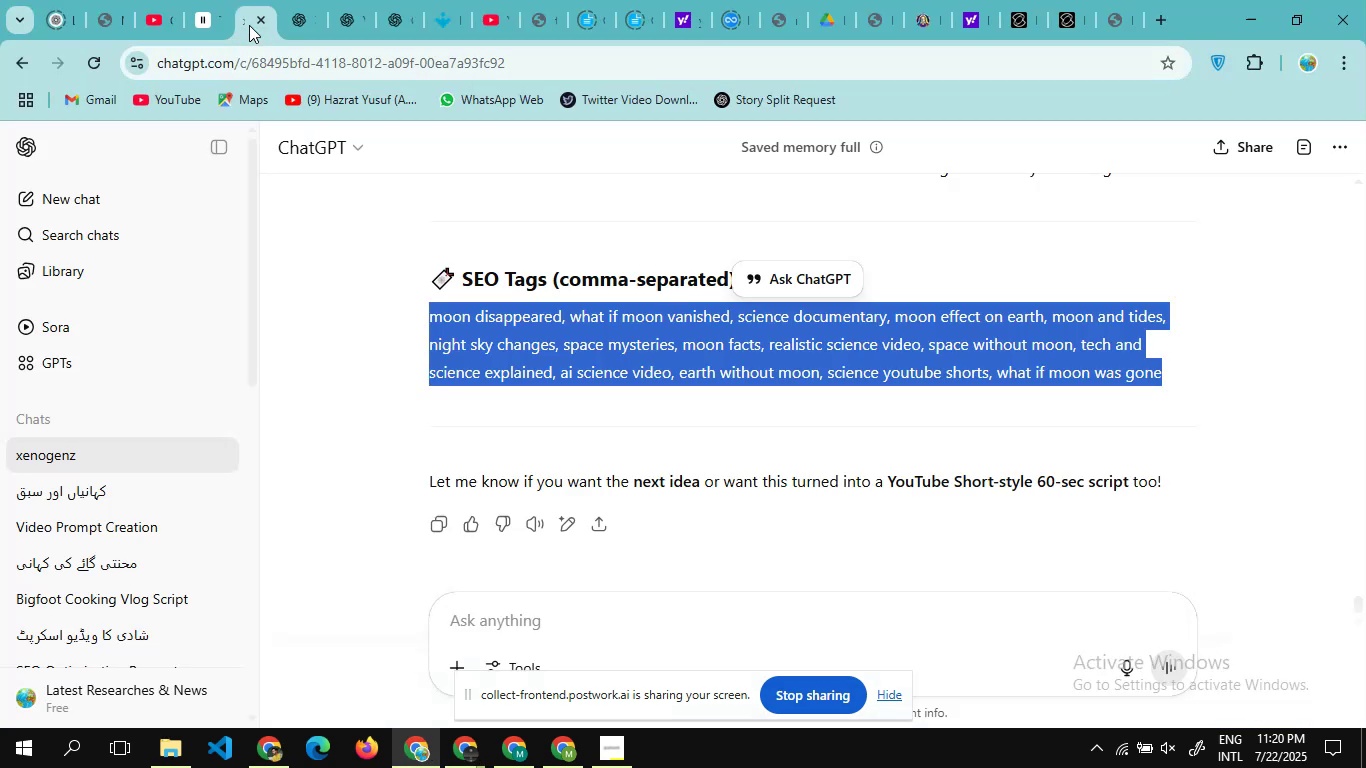 
wait(5.44)
 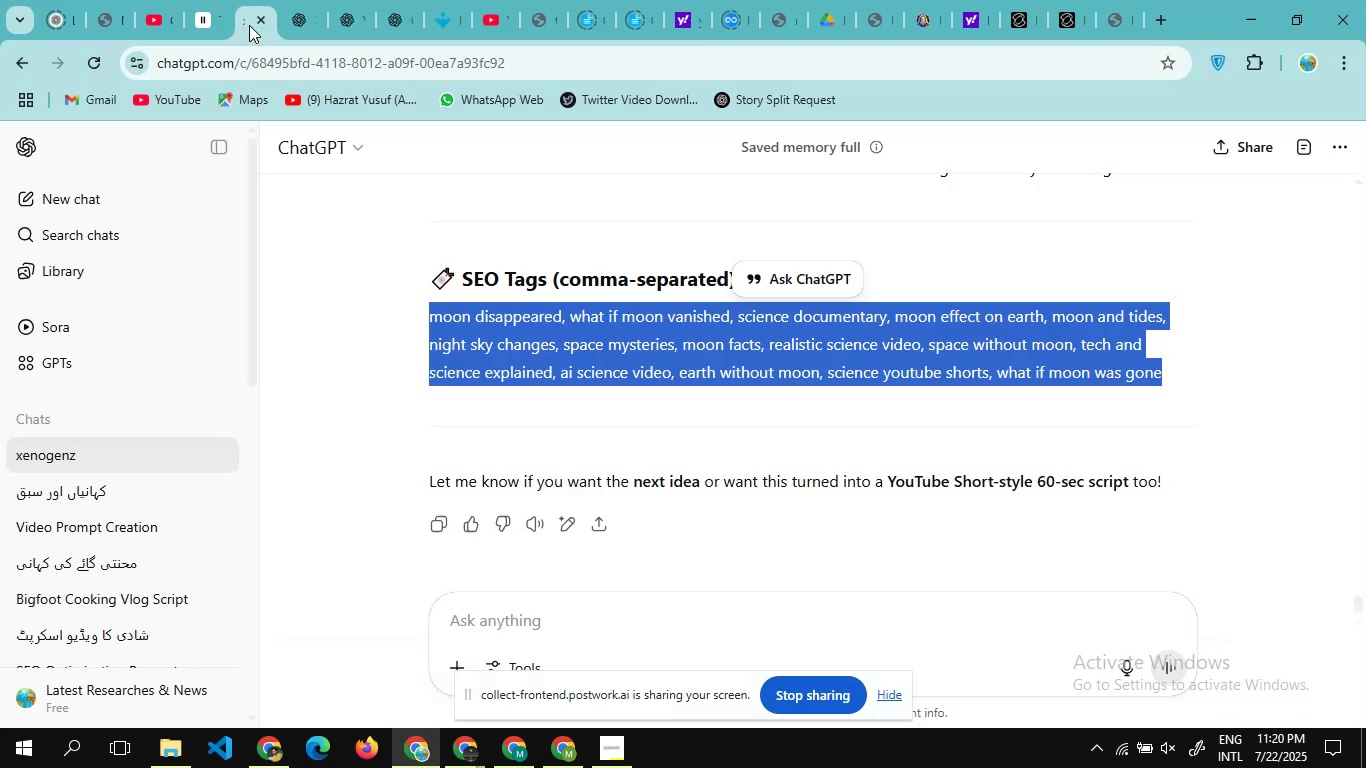 
scroll: coordinate [649, 358], scroll_direction: up, amount: 44.0
 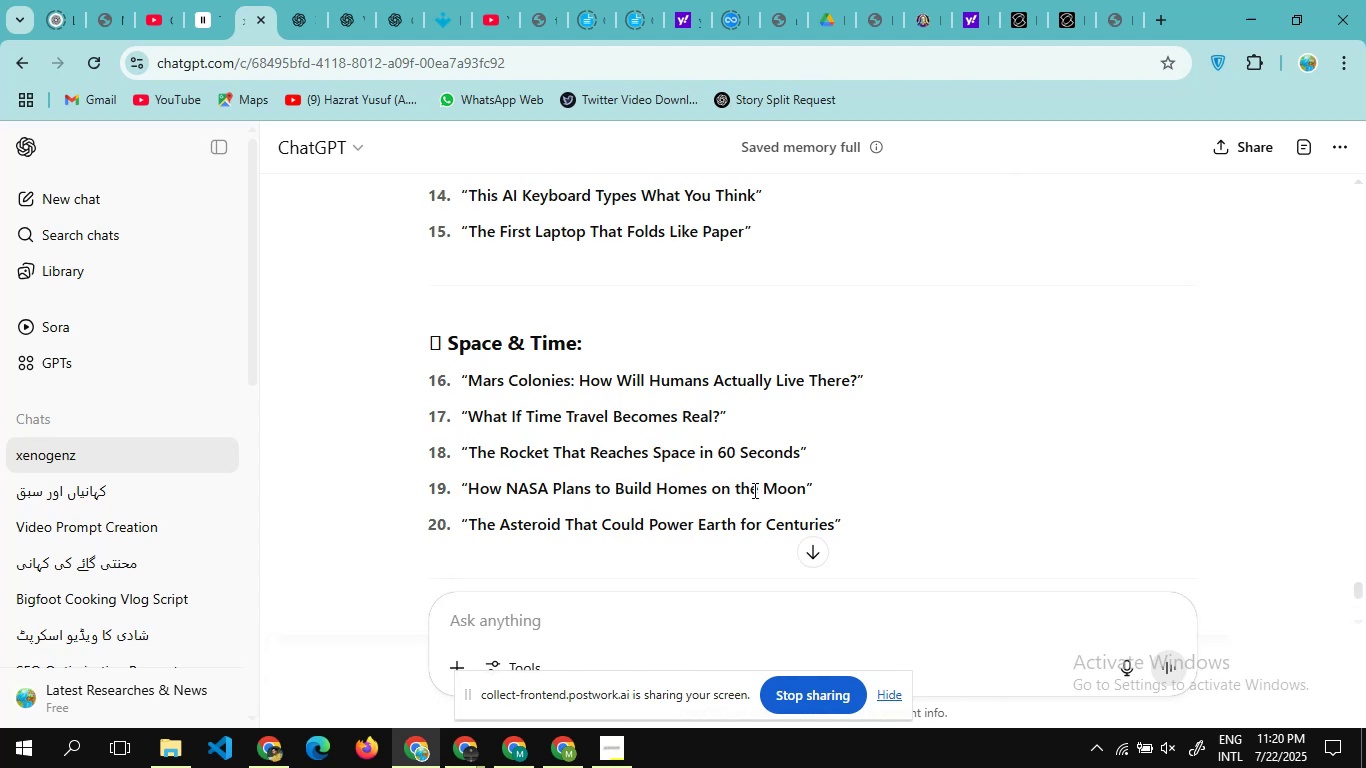 
wait(5.44)
 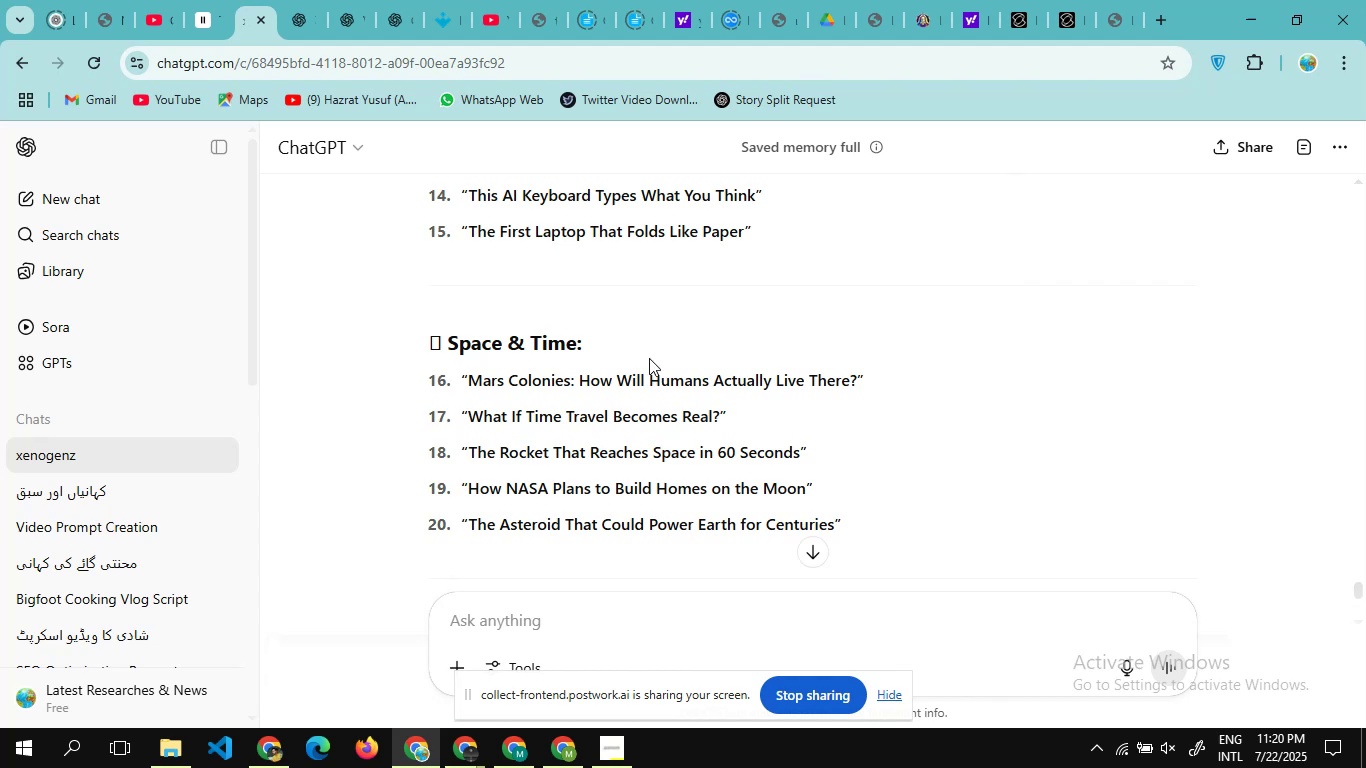 
left_click_drag(start_coordinate=[812, 486], to_coordinate=[469, 492])
 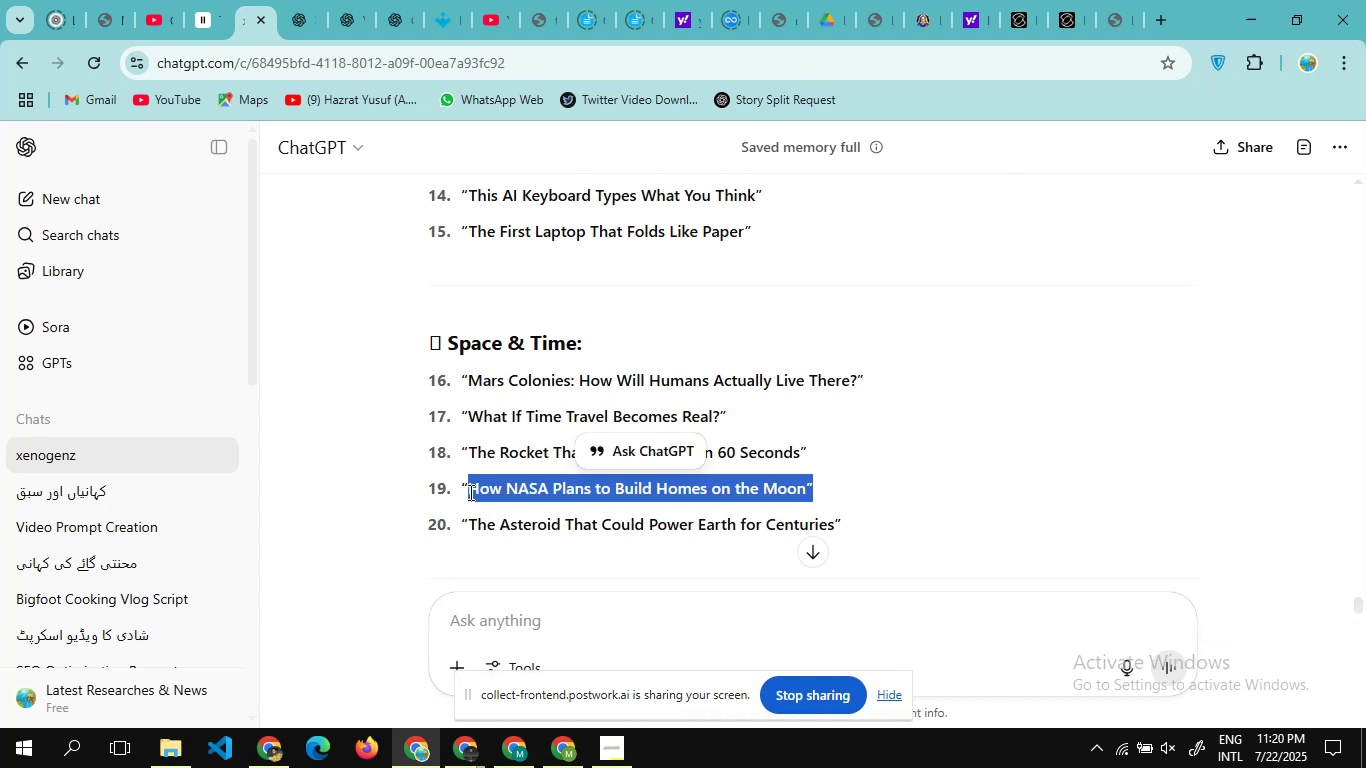 
key(Control+C)
 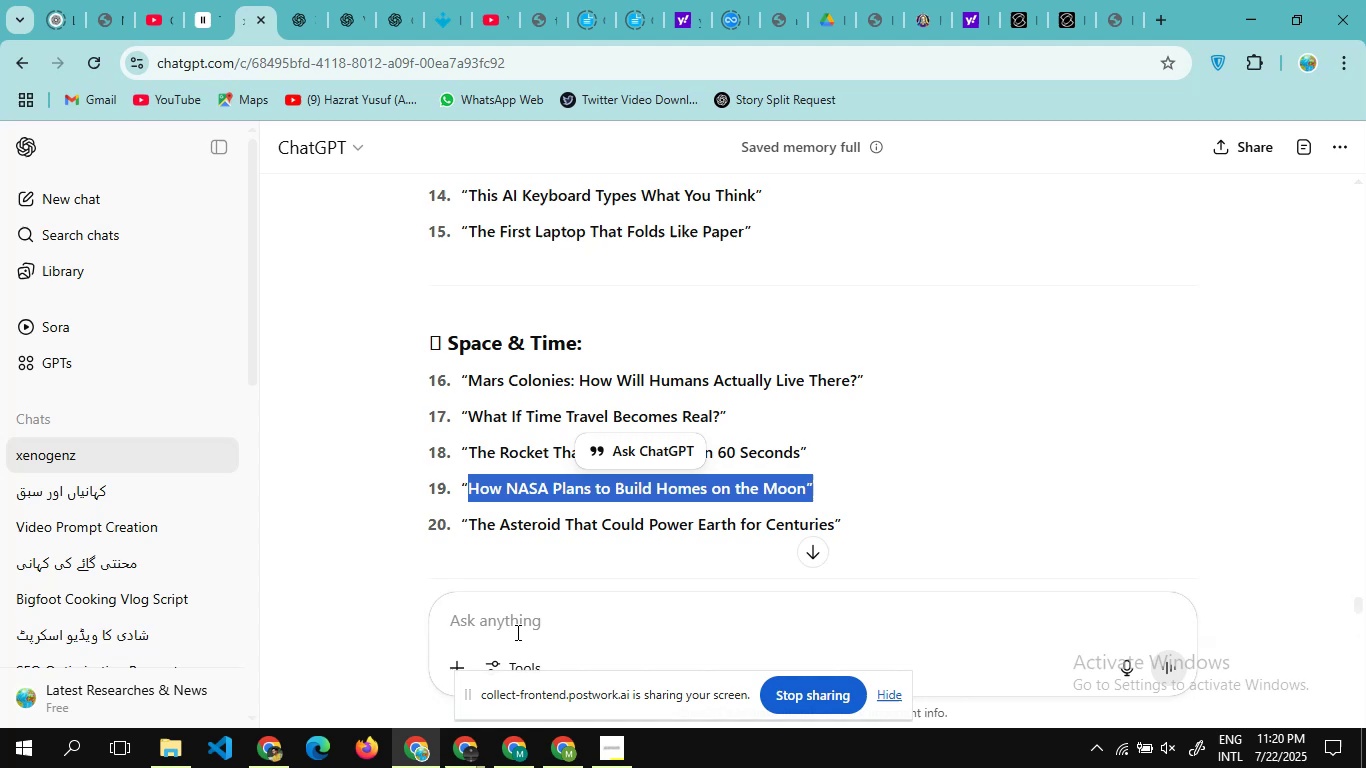 
left_click([516, 631])
 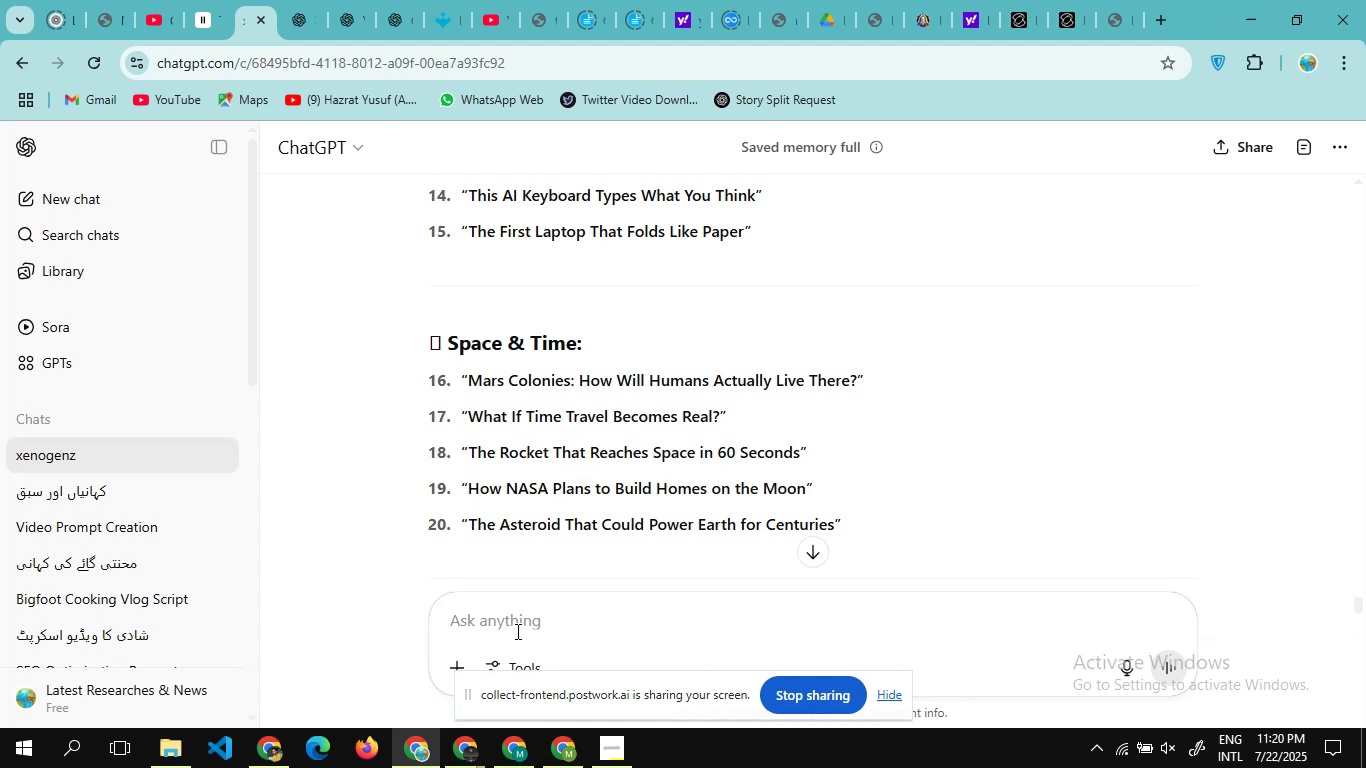 
key(Control+V)
 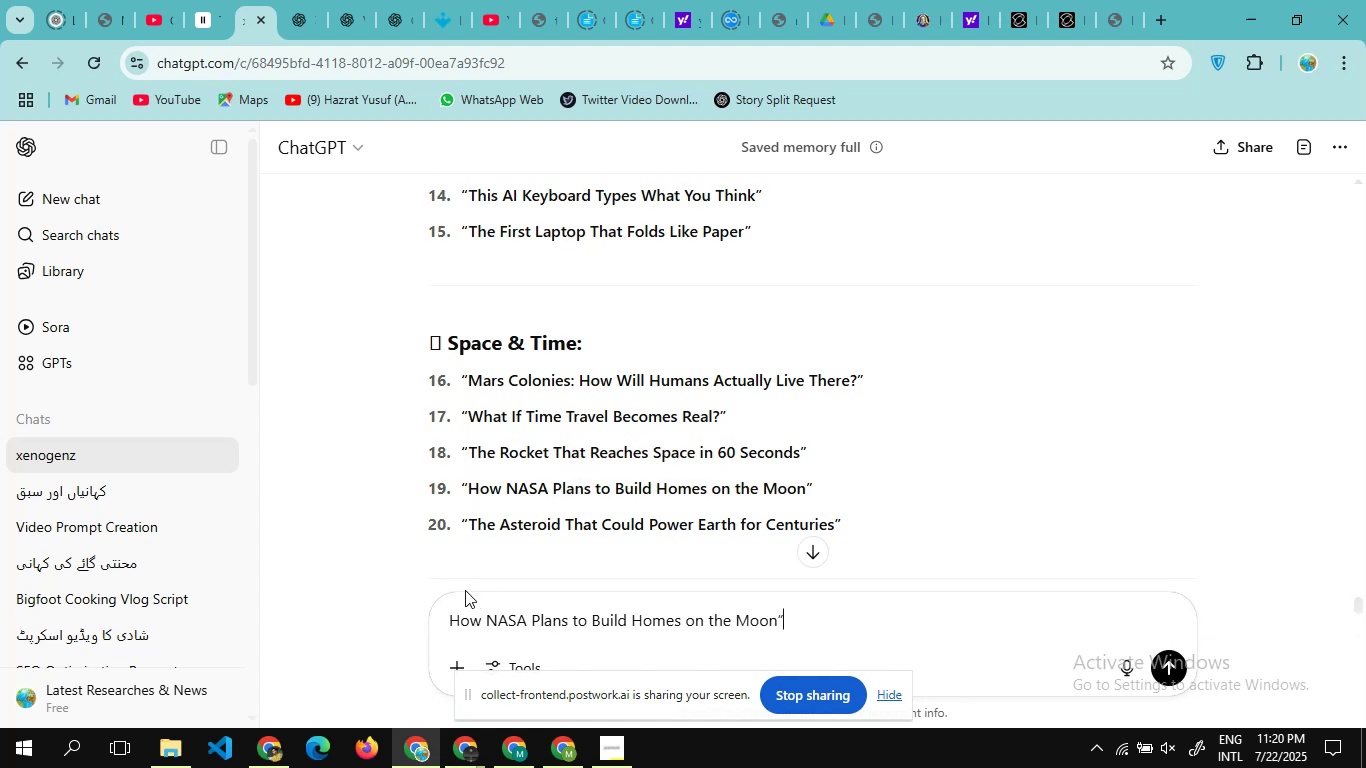 
left_click([451, 619])
 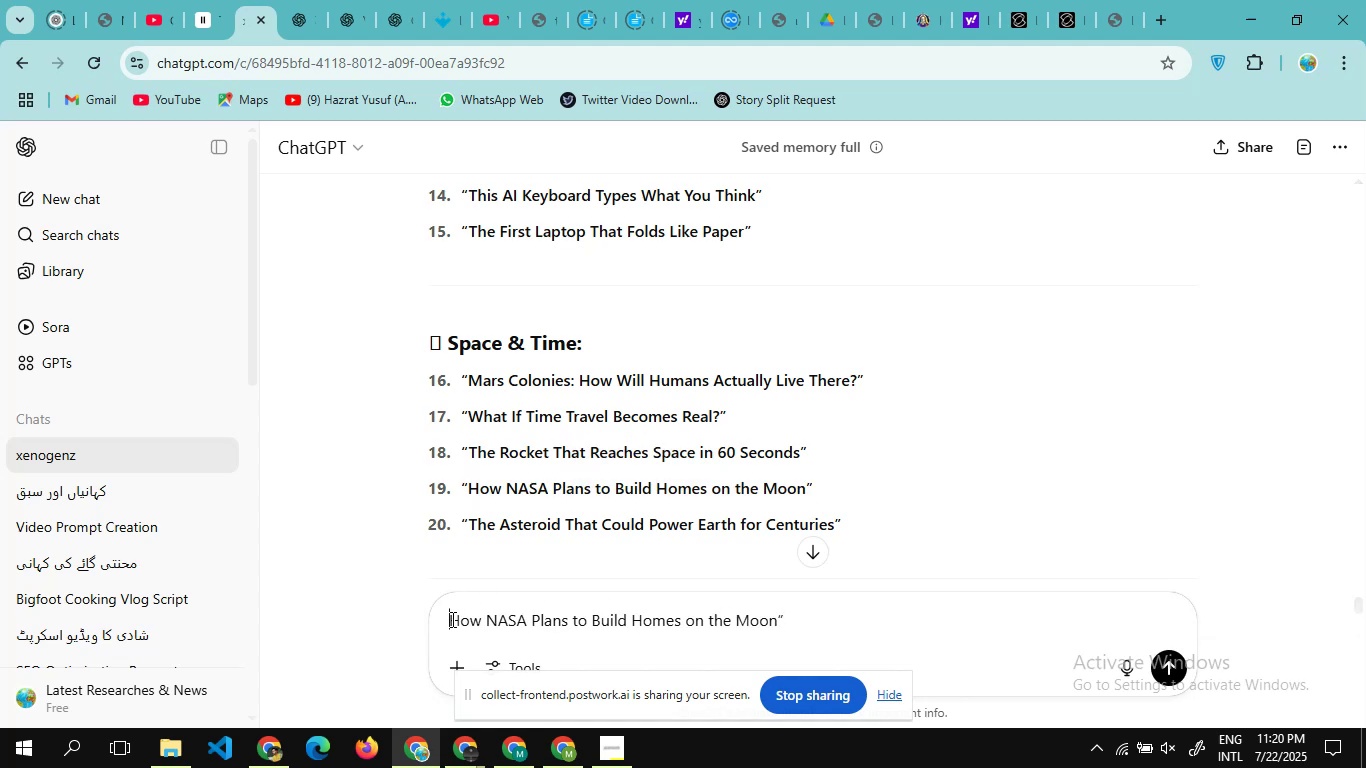 
type(same with i t)
key(Backspace)
key(Backspace)
type(t "")
key(Backspace)
 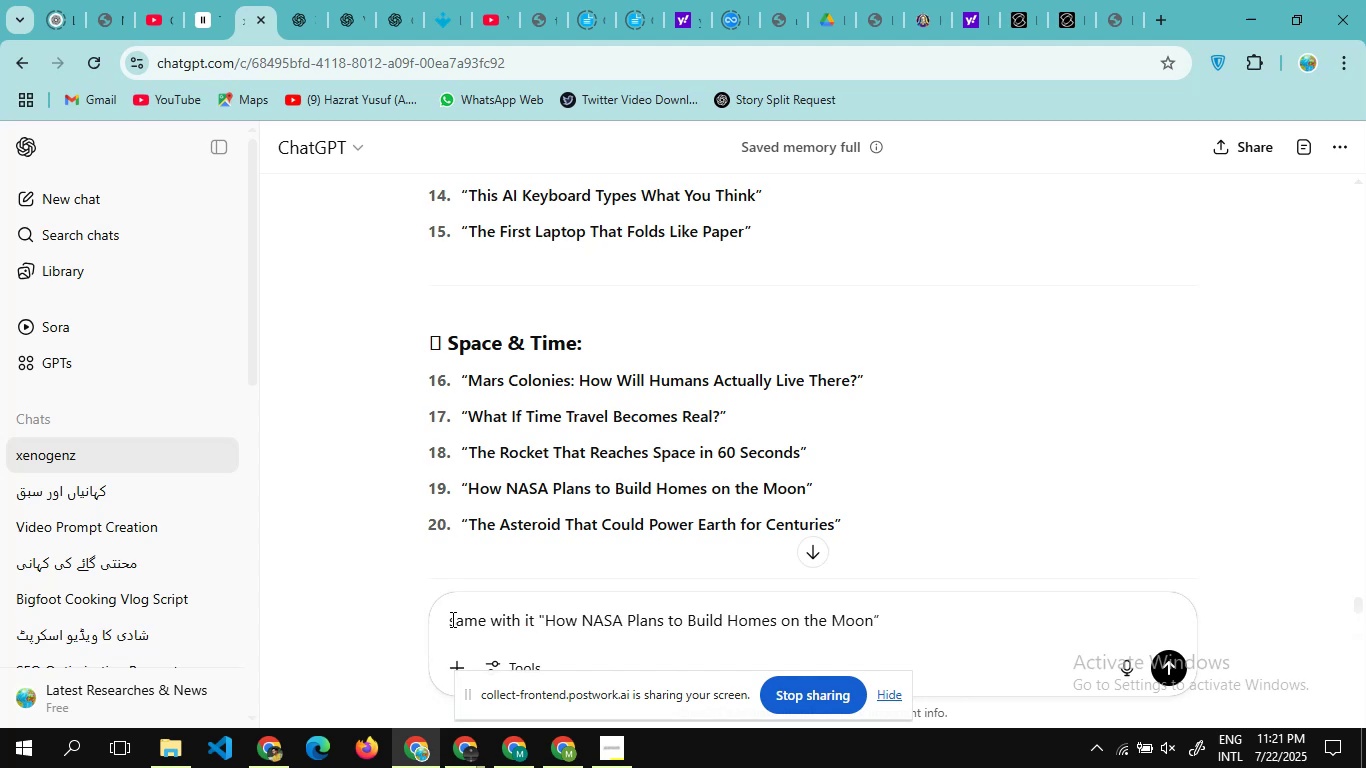 
left_click([1170, 671])
 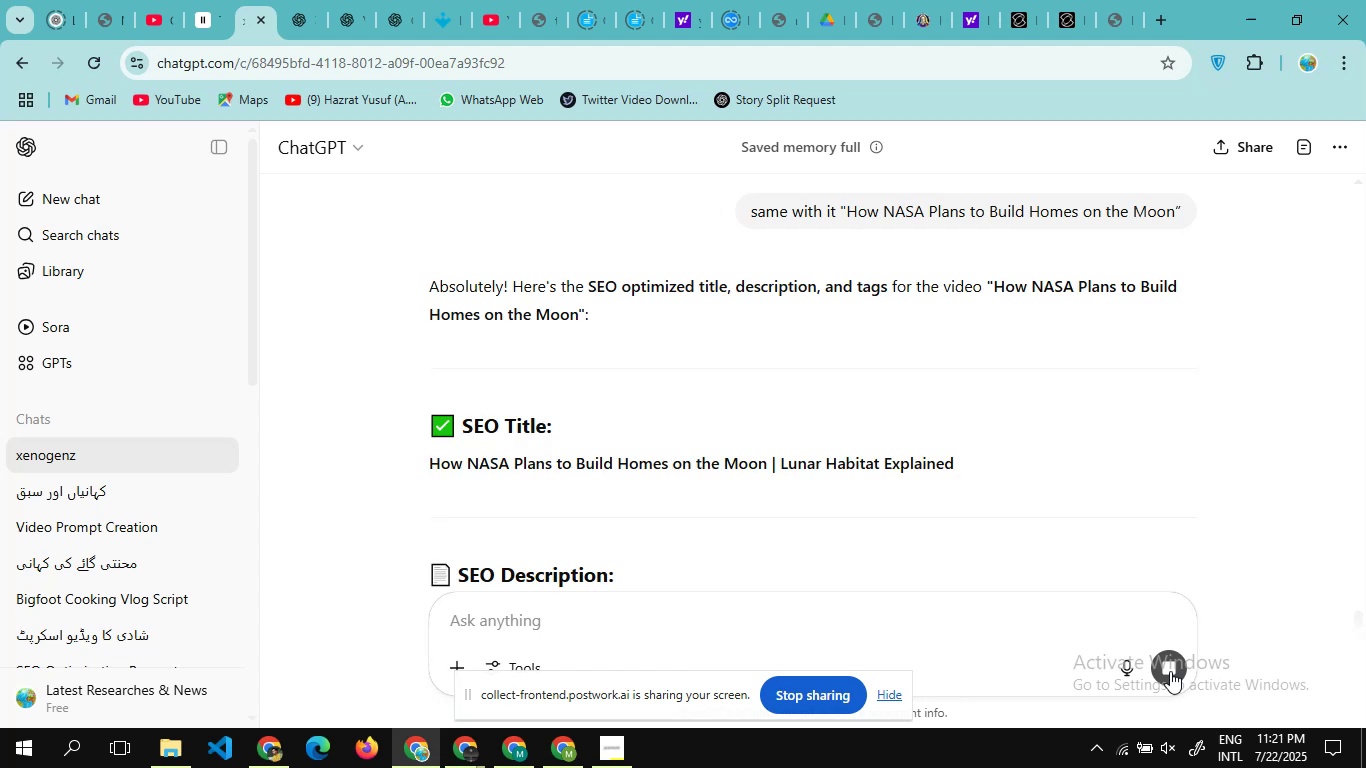 
wait(15.01)
 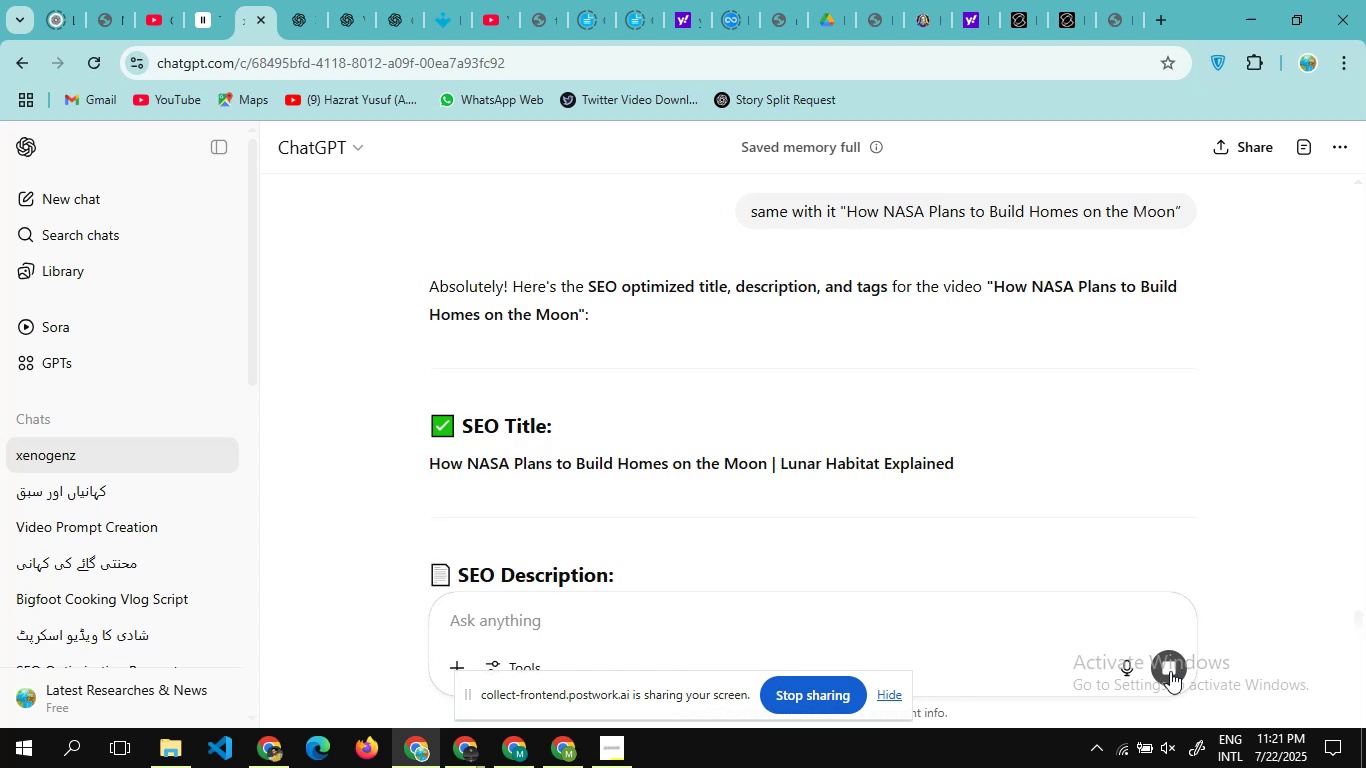 
scroll: coordinate [569, 467], scroll_direction: down, amount: 3.0
 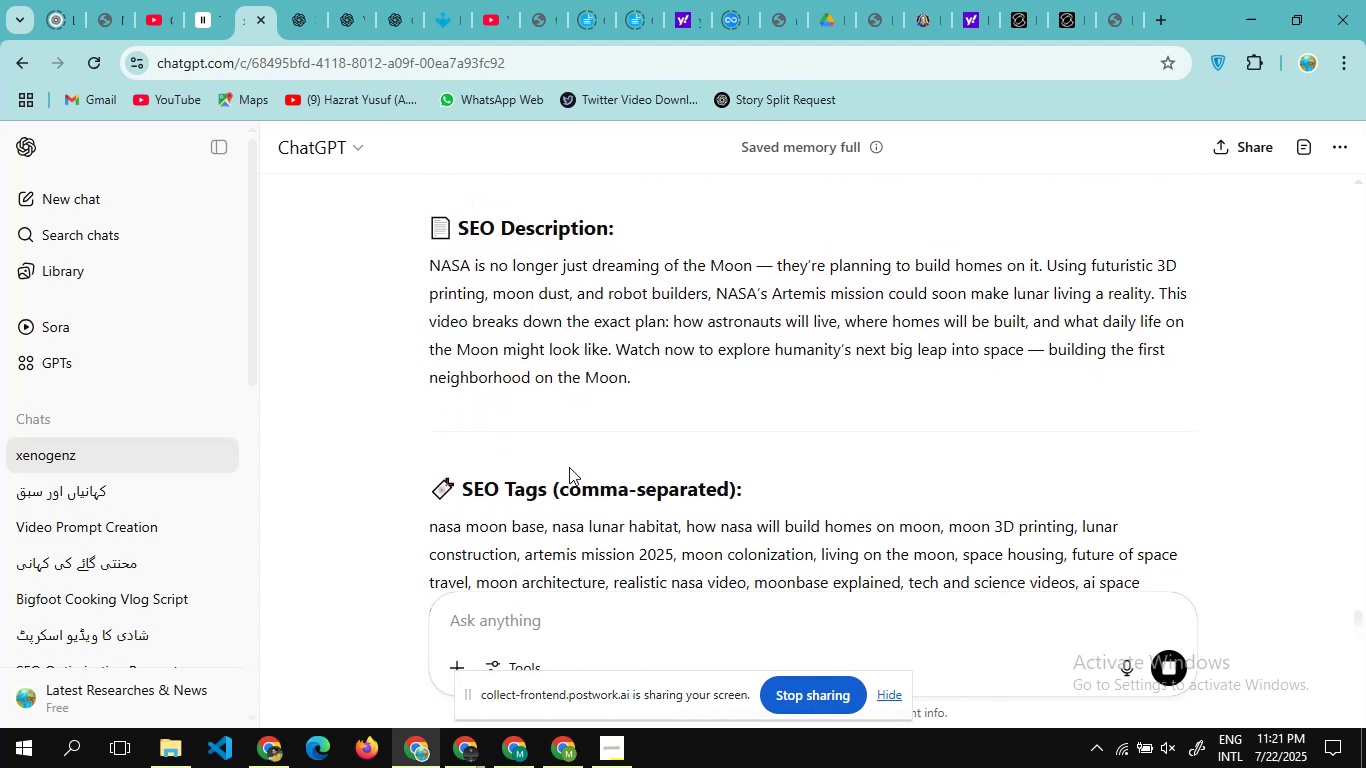 
scroll: coordinate [569, 467], scroll_direction: none, amount: 0.0
 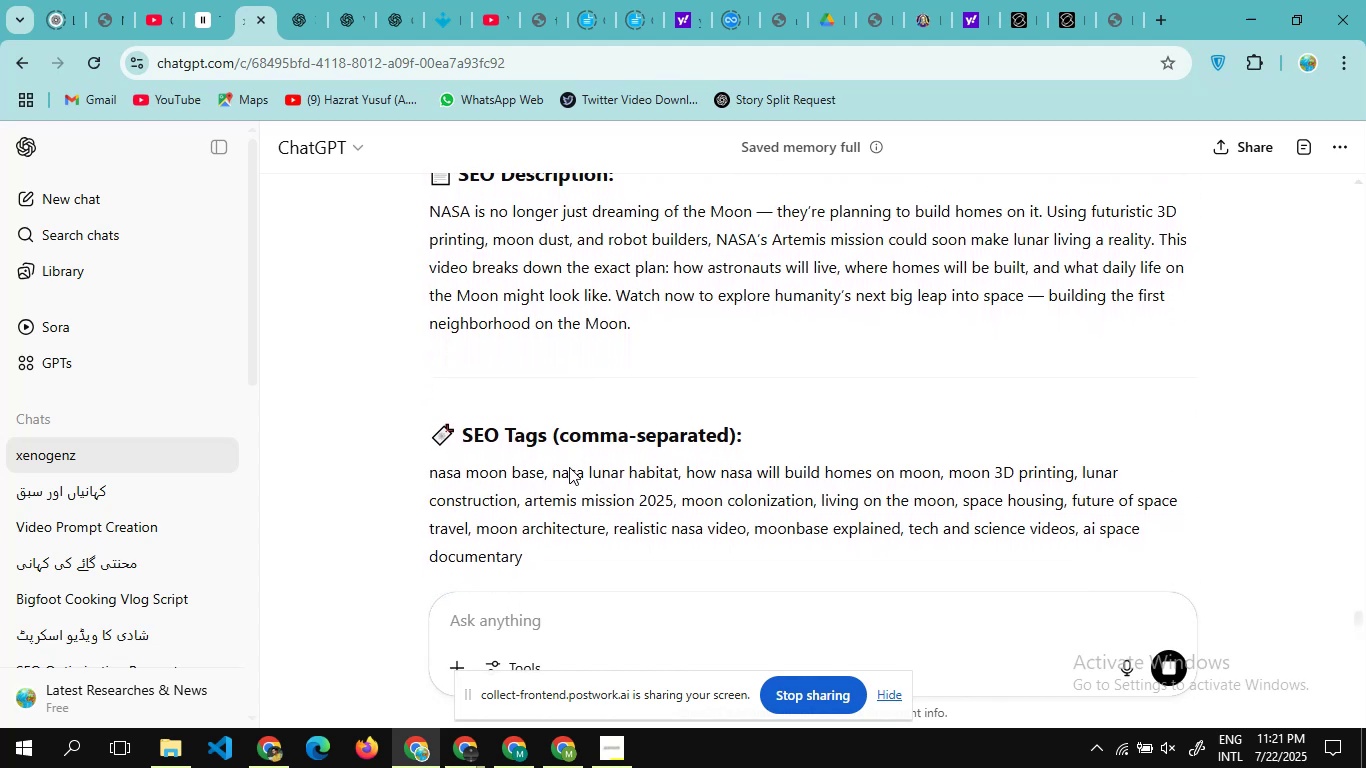 
scroll: coordinate [569, 467], scroll_direction: up, amount: 2.0
 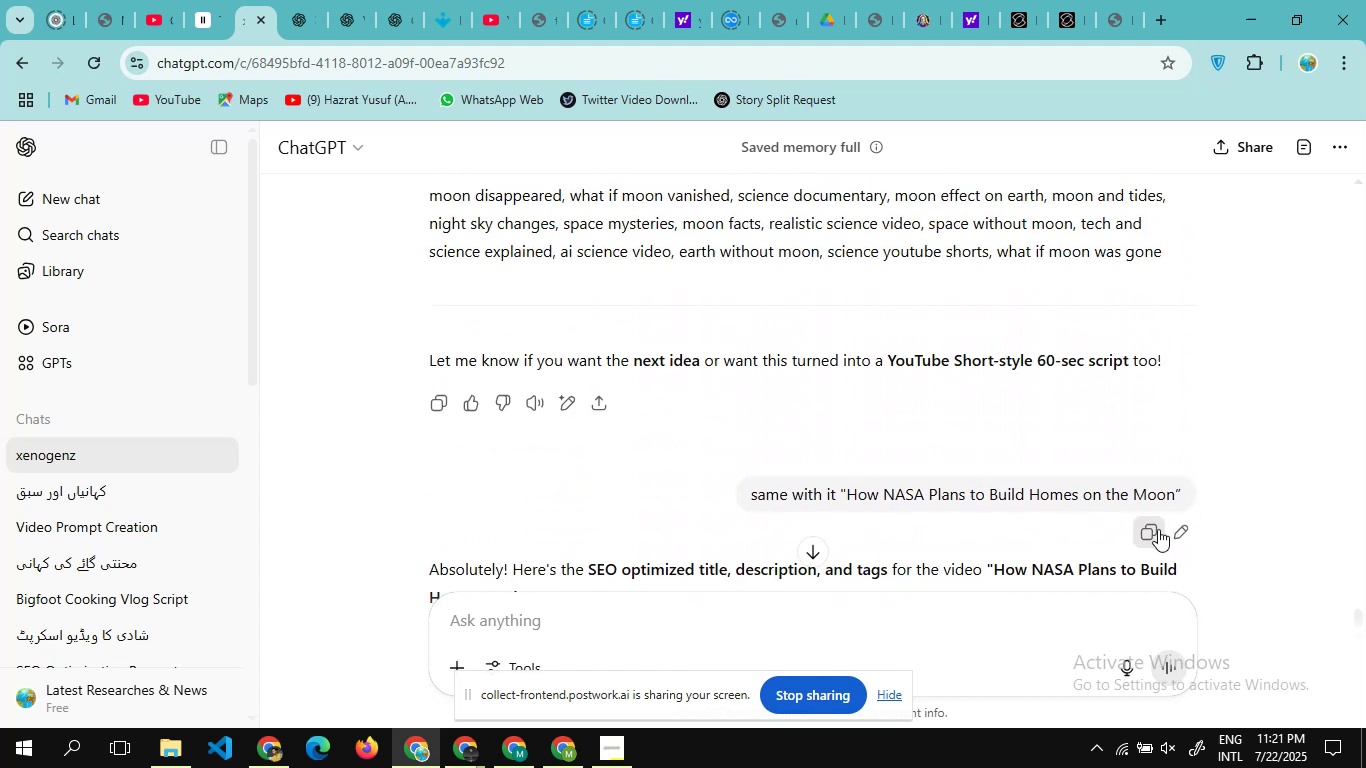 
left_click([1177, 531])
 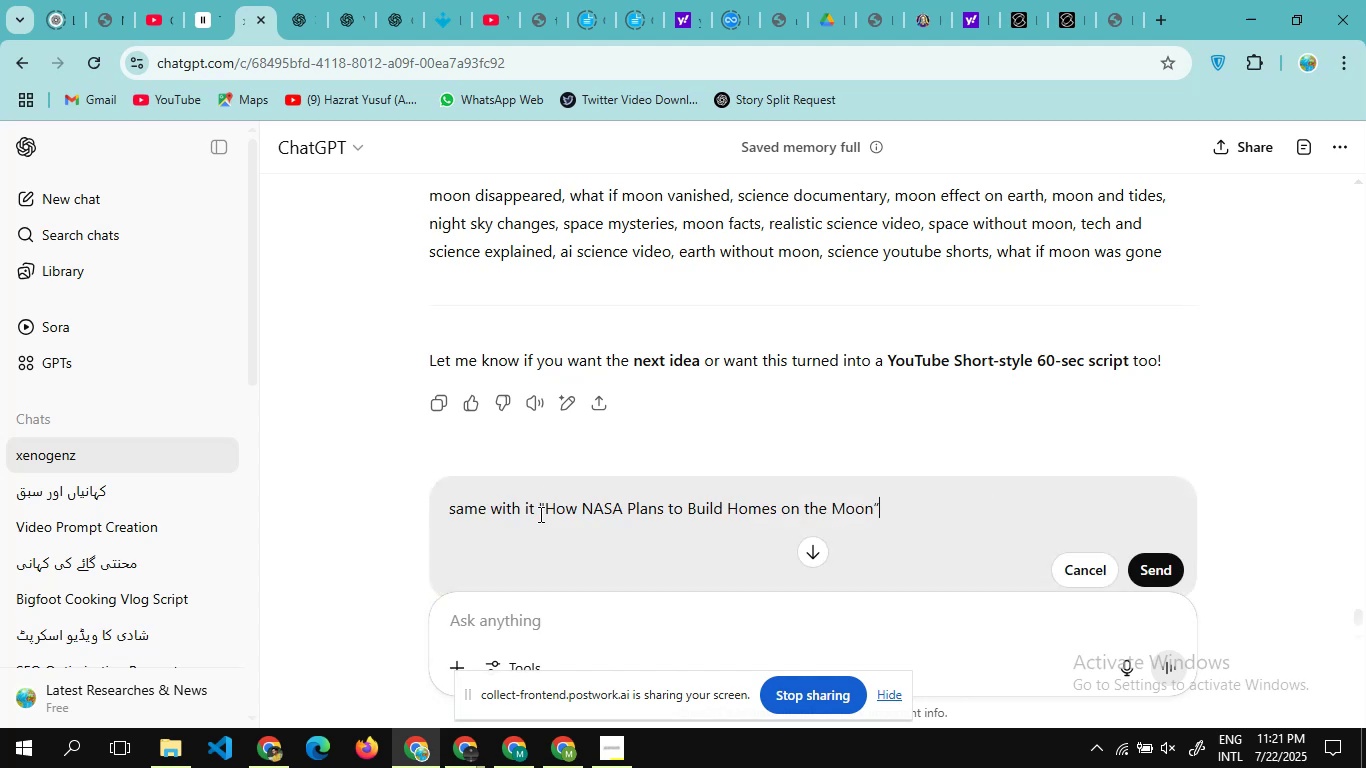 
left_click_drag(start_coordinate=[533, 506], to_coordinate=[449, 498])
 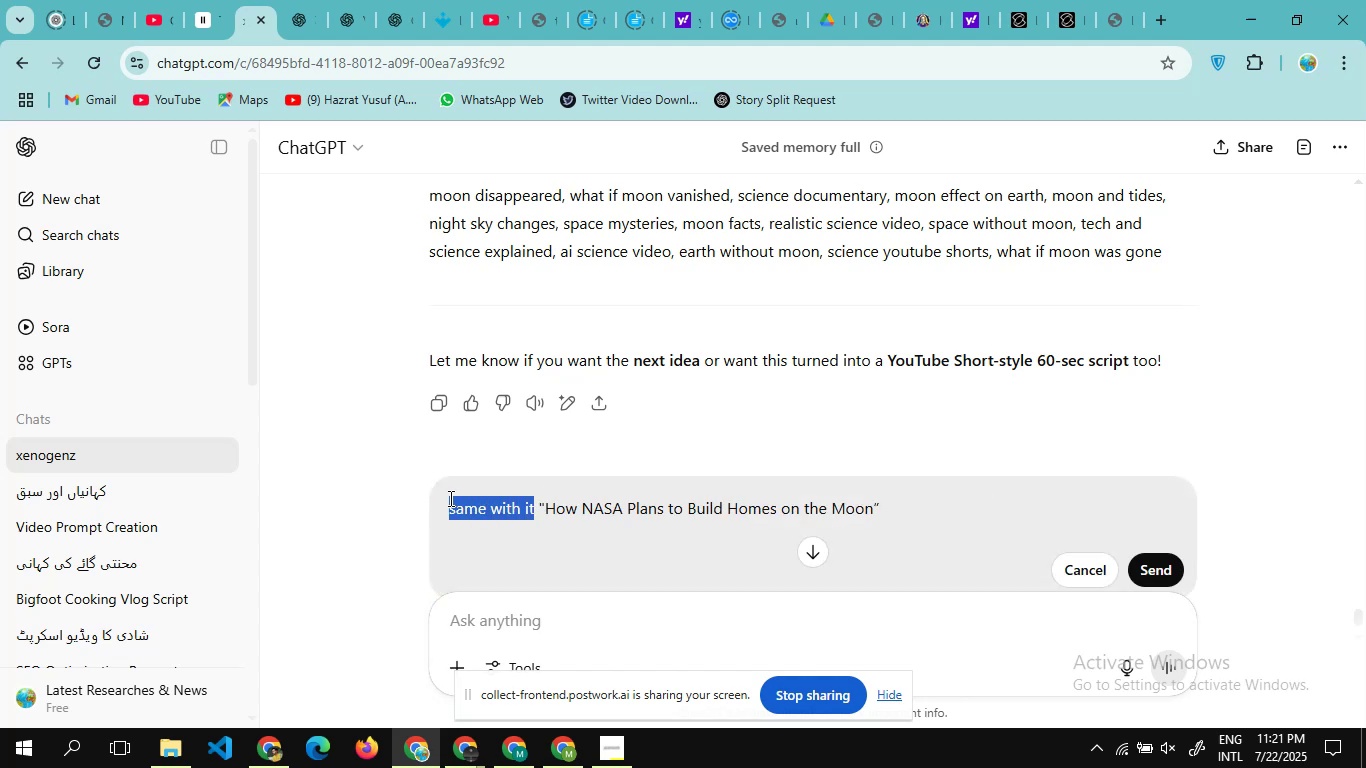 
type(make 9 prompts of it eyecatching visuals high ultra realistic )
 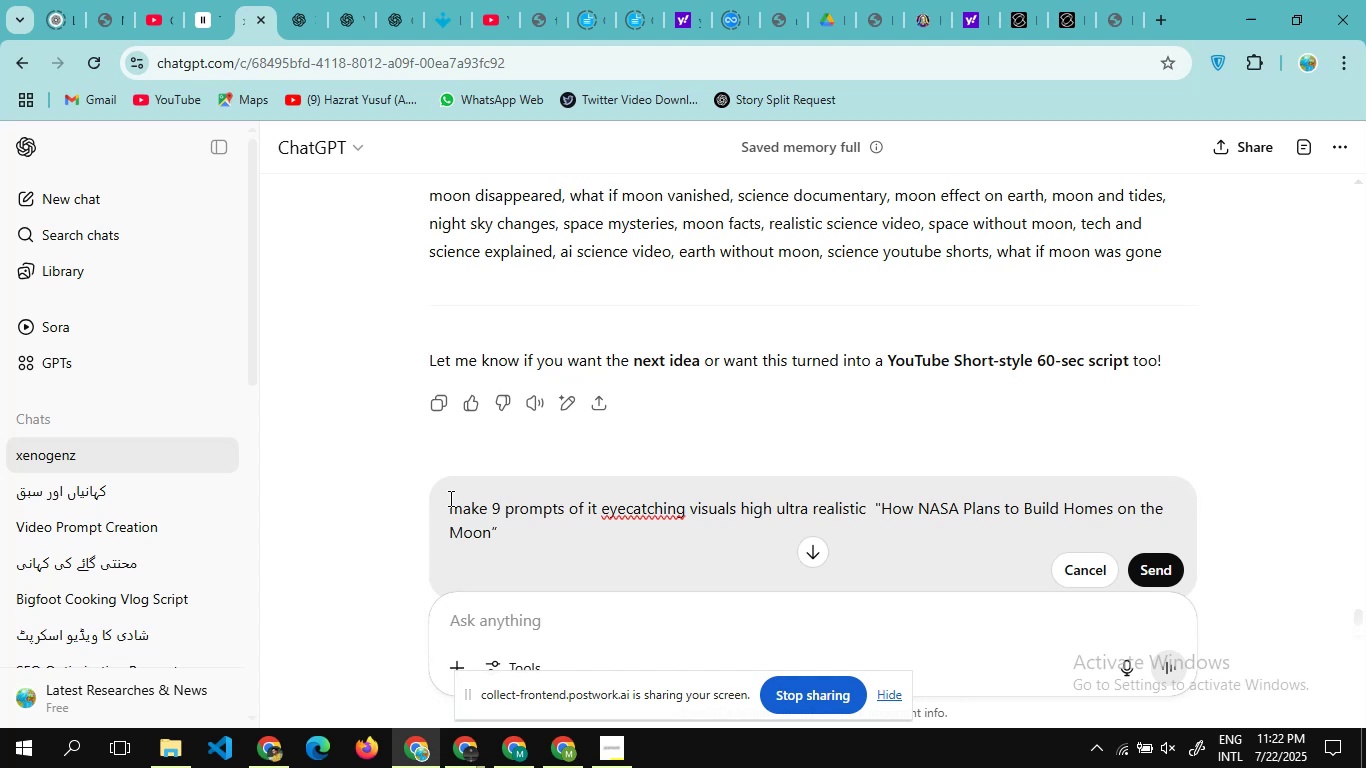 
wait(6.9)
 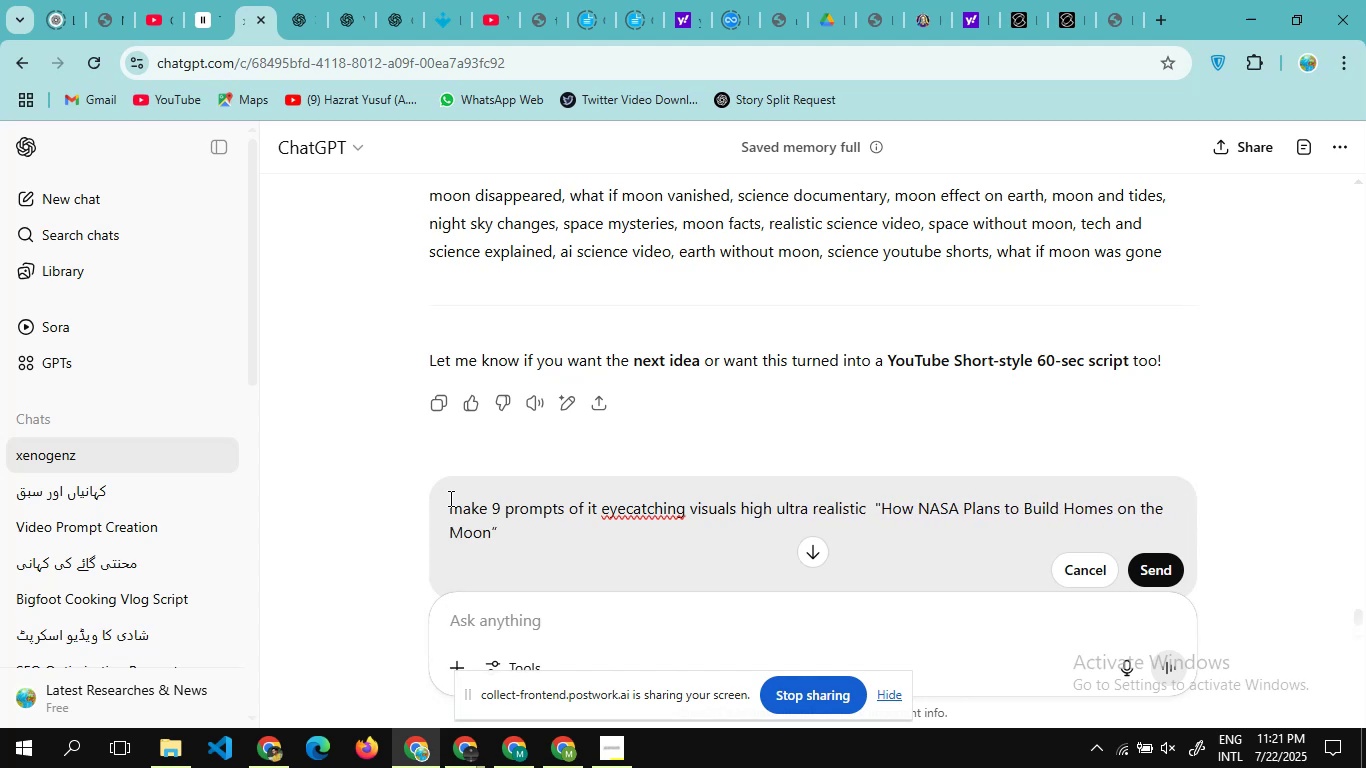 
key(Enter)
 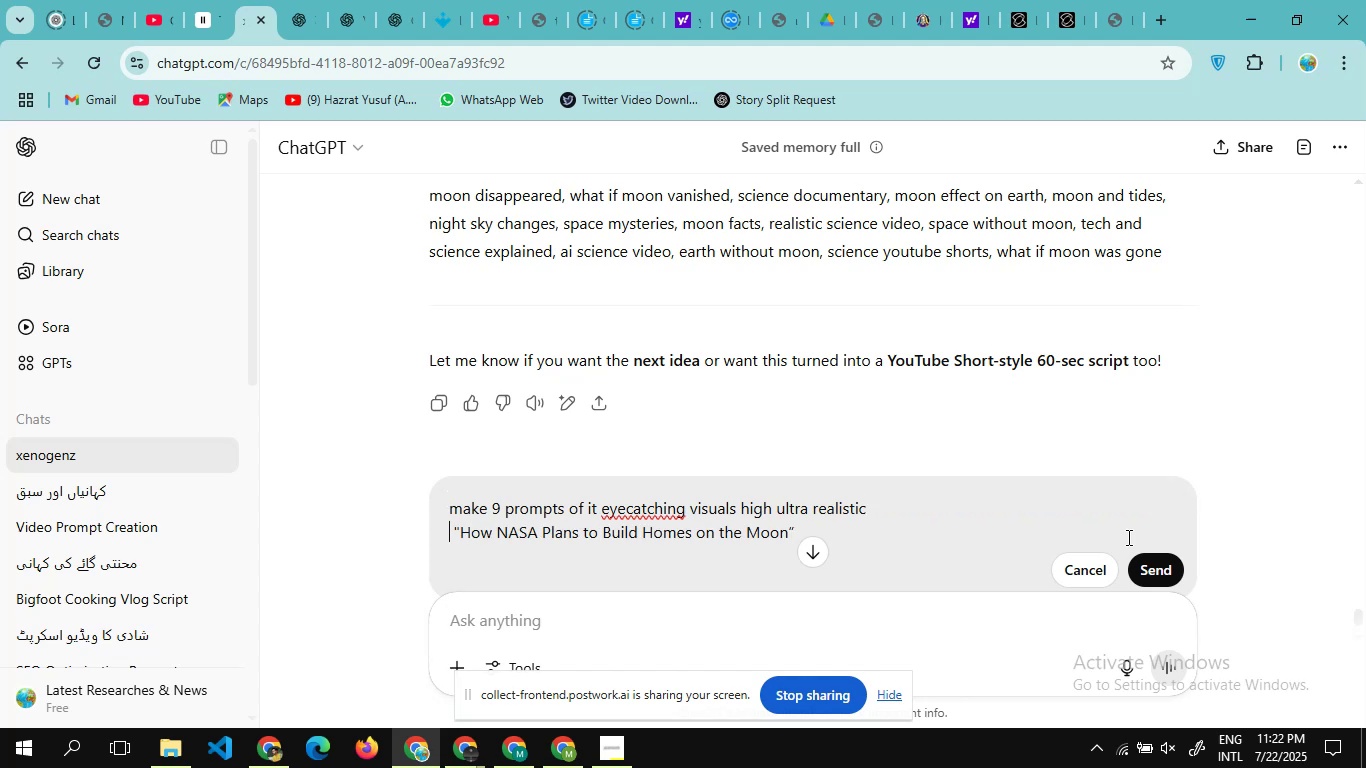 
left_click([1146, 560])
 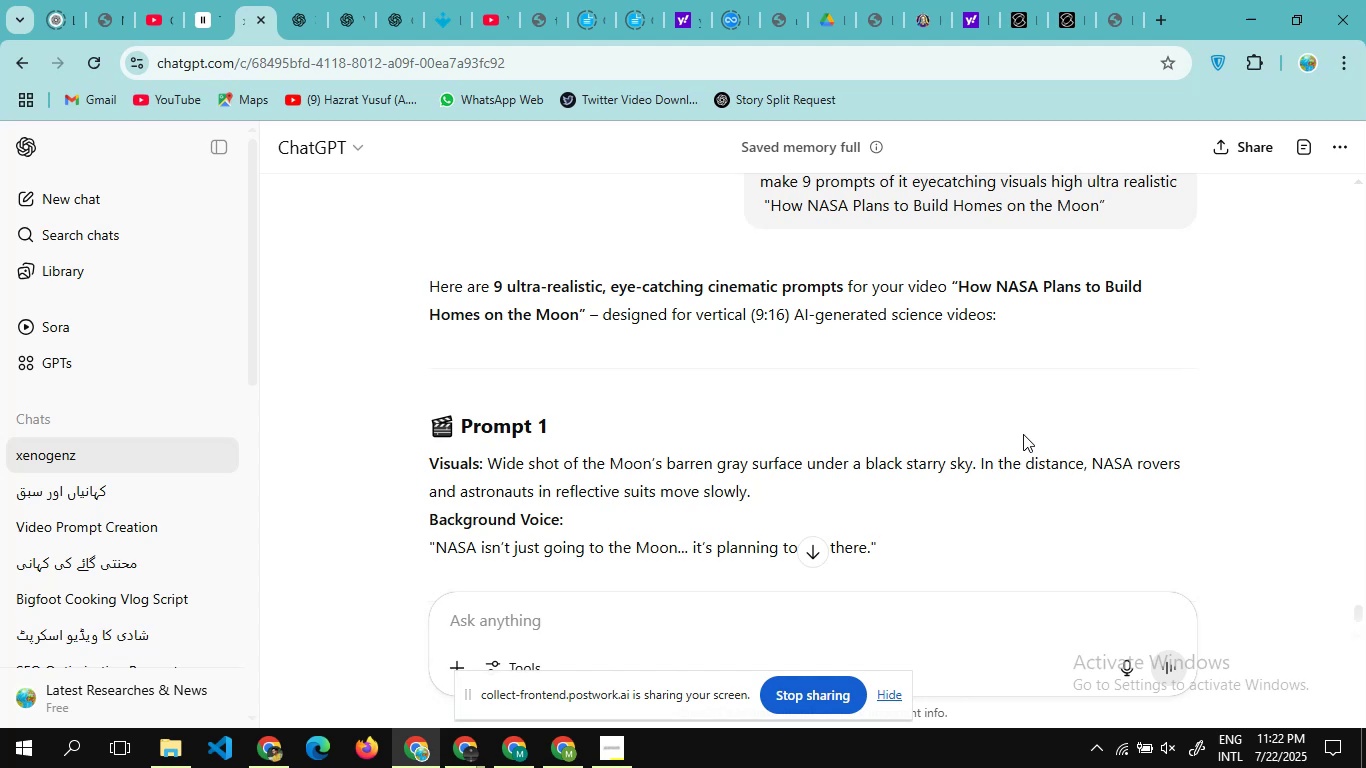 
wait(50.56)
 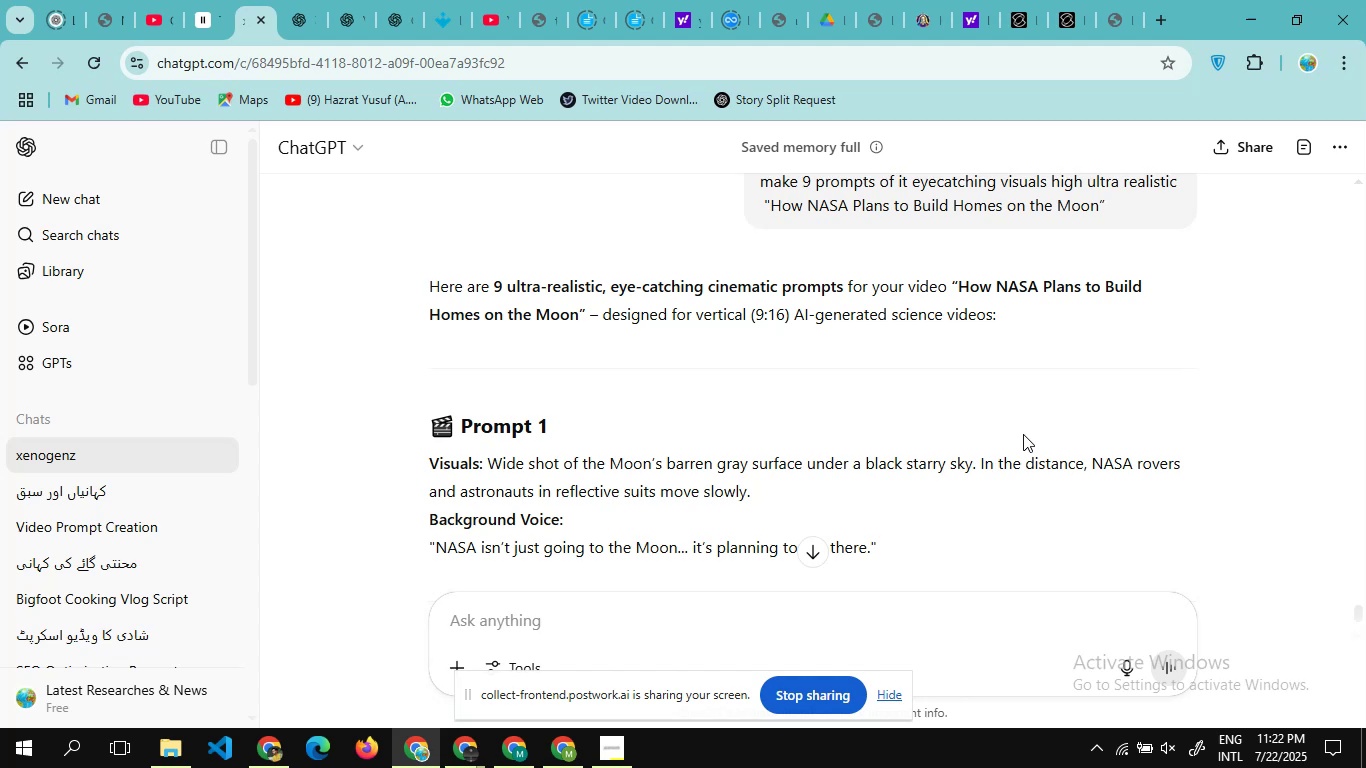 
scroll: coordinate [665, 282], scroll_direction: down, amount: 21.0
 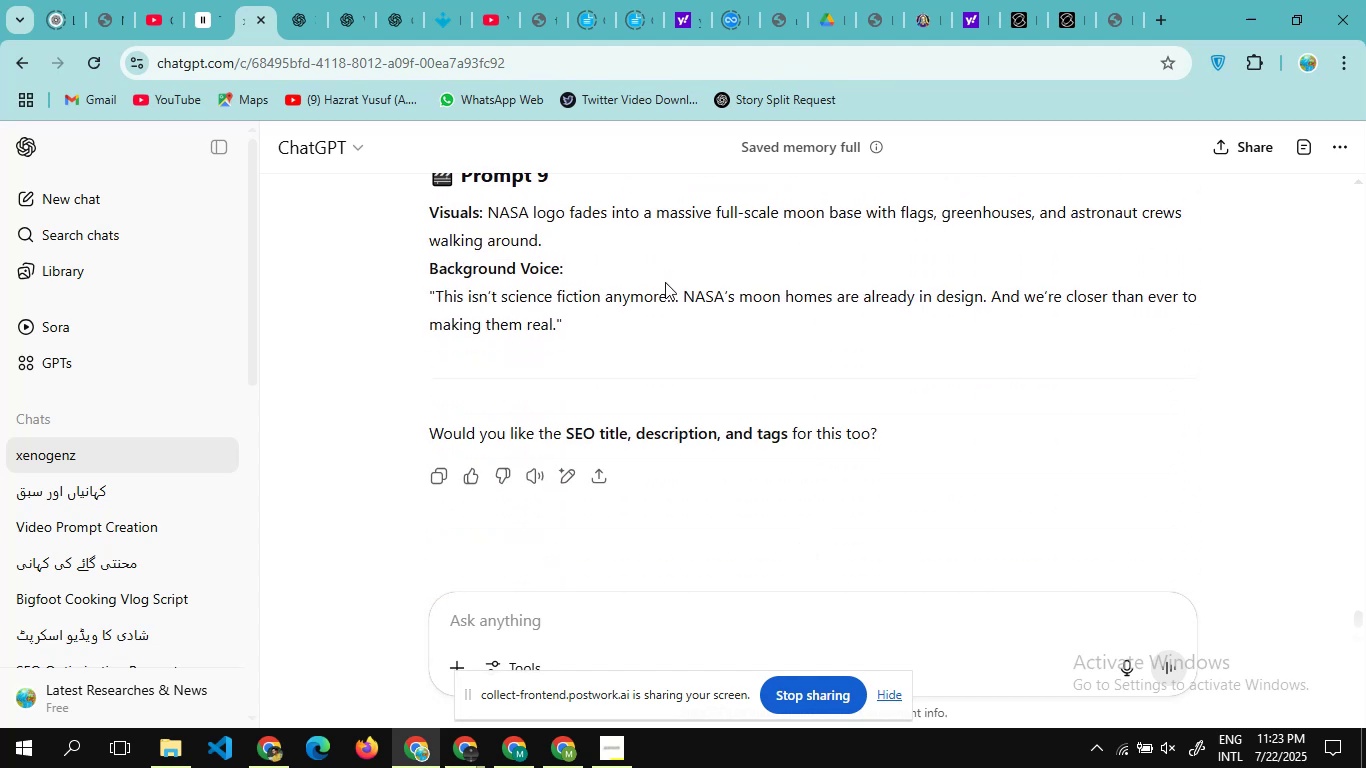 
scroll: coordinate [665, 282], scroll_direction: up, amount: 20.0
 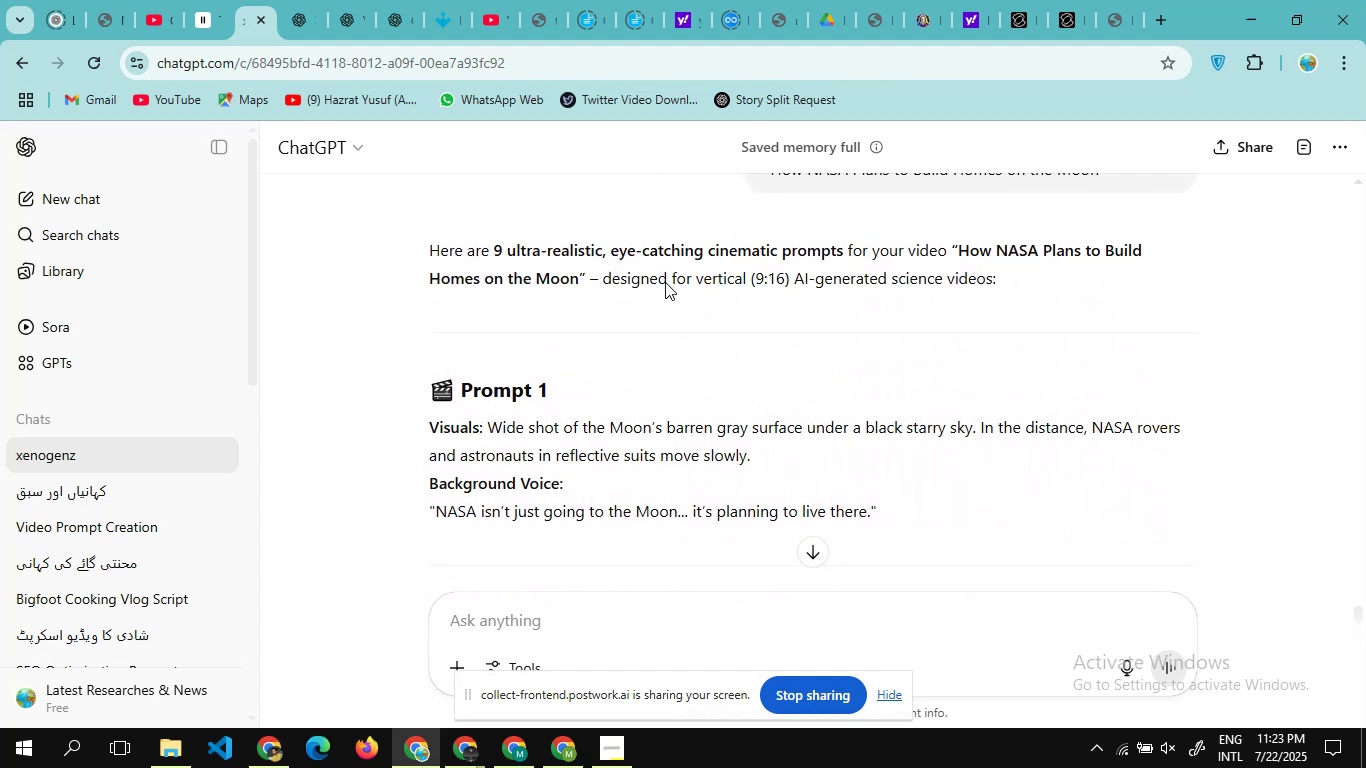 
scroll: coordinate [665, 282], scroll_direction: none, amount: 0.0
 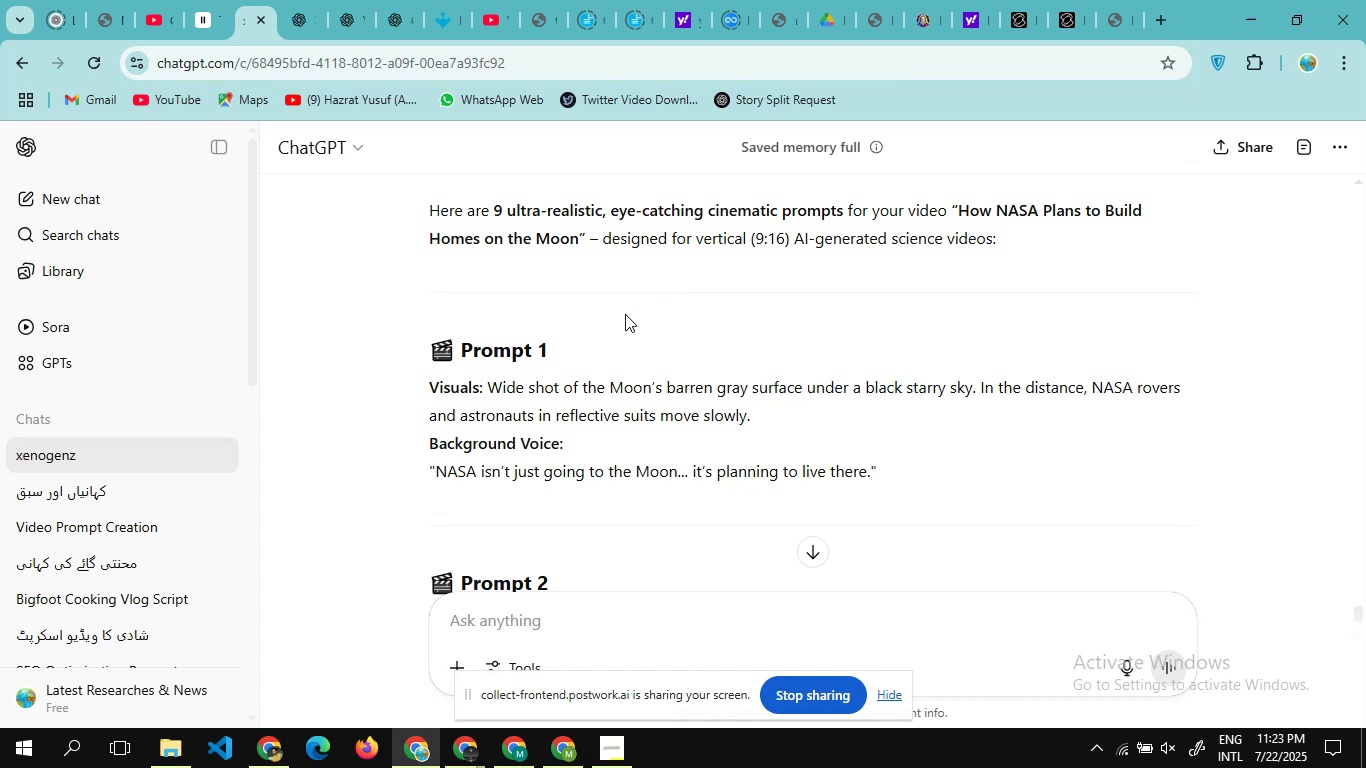 
wait(6.28)
 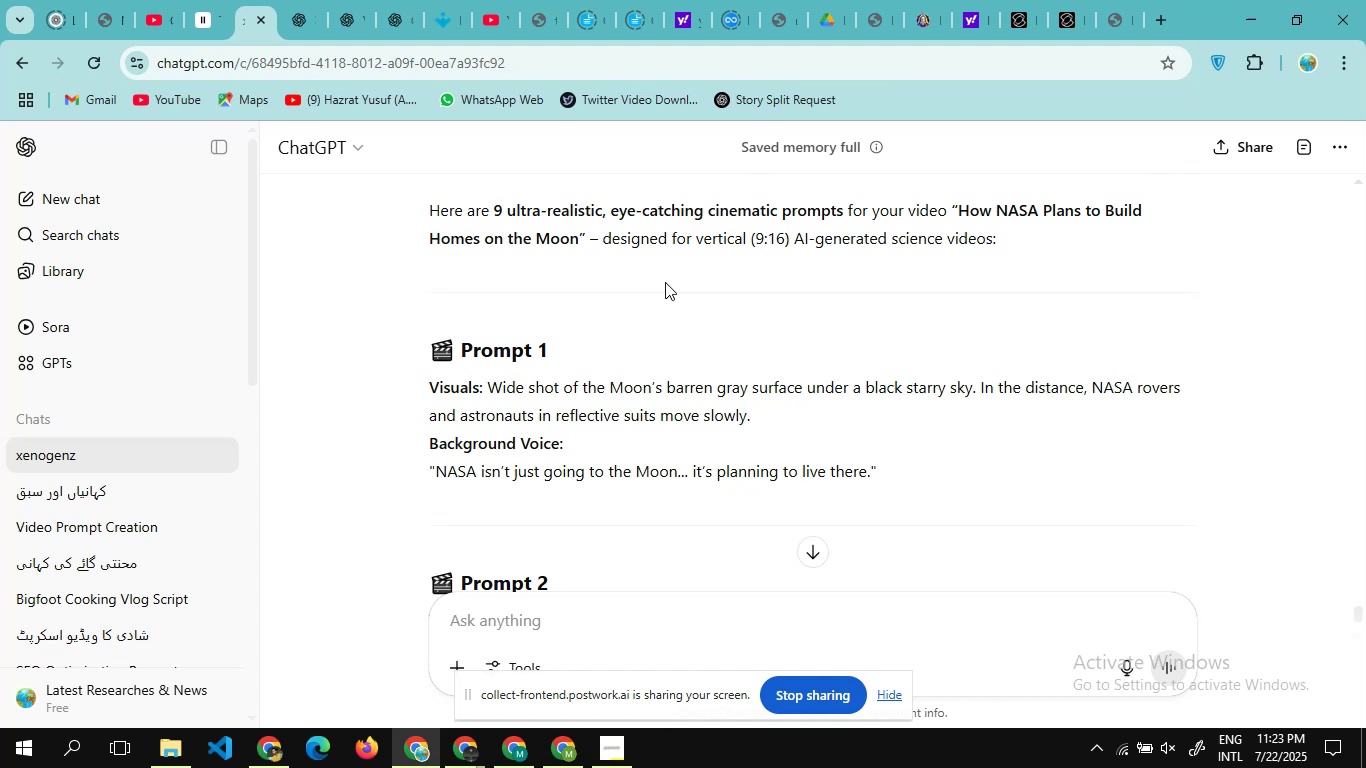 
left_click_drag(start_coordinate=[879, 479], to_coordinate=[412, 378])
 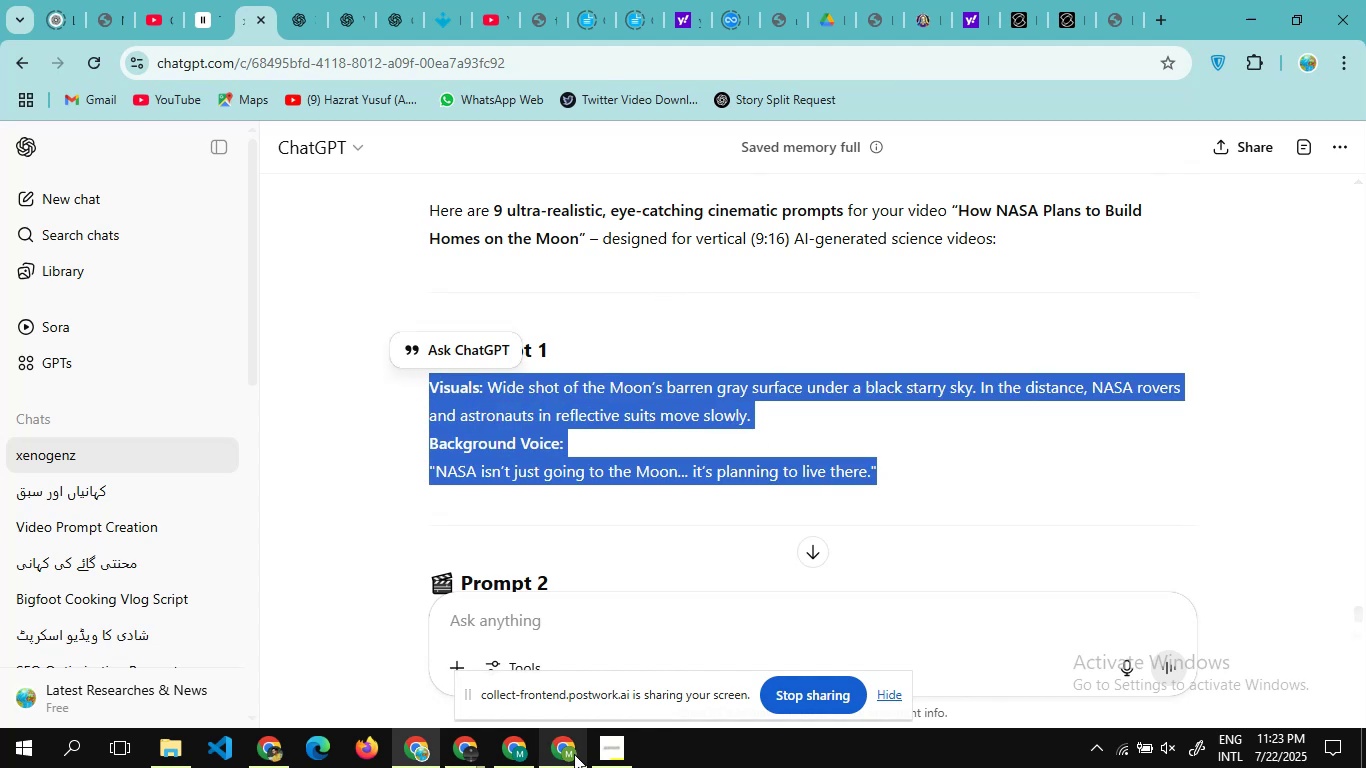 
left_click([574, 754])
 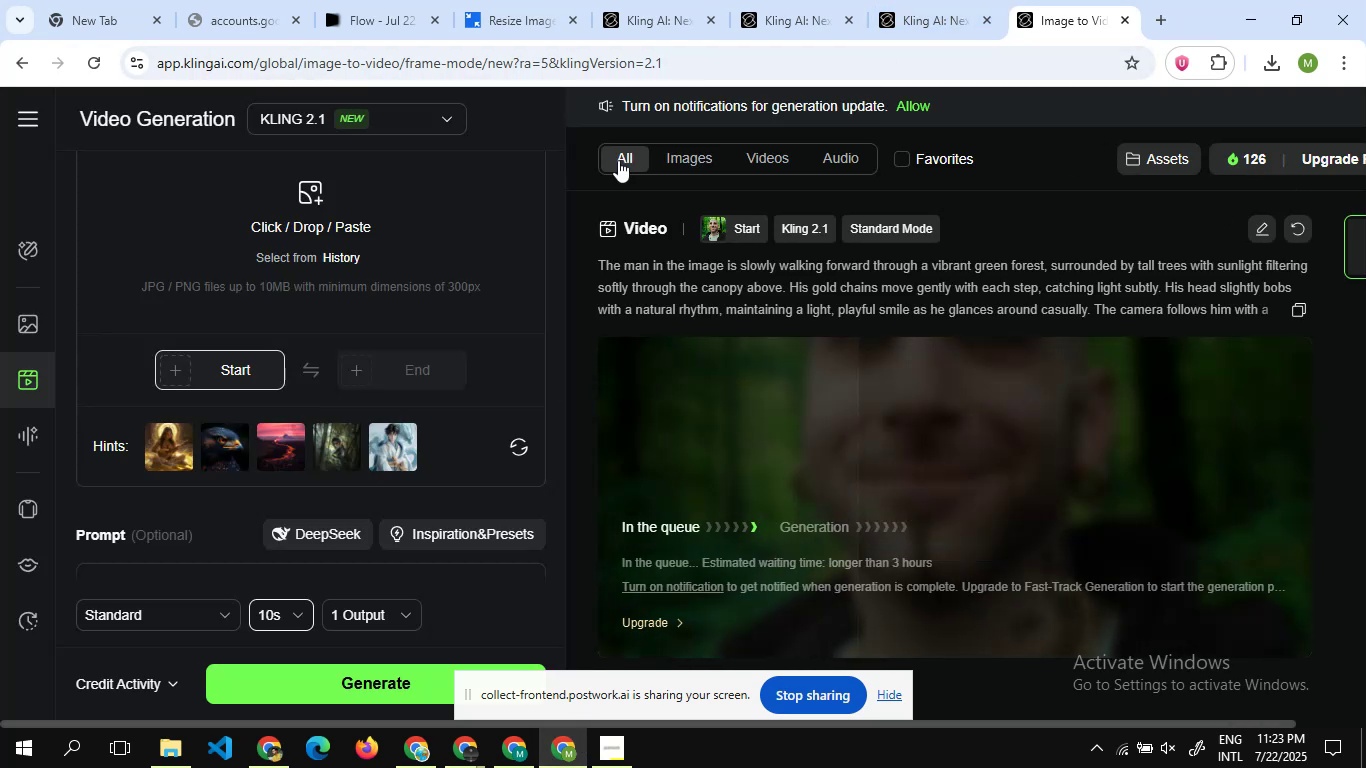 
wait(7.35)
 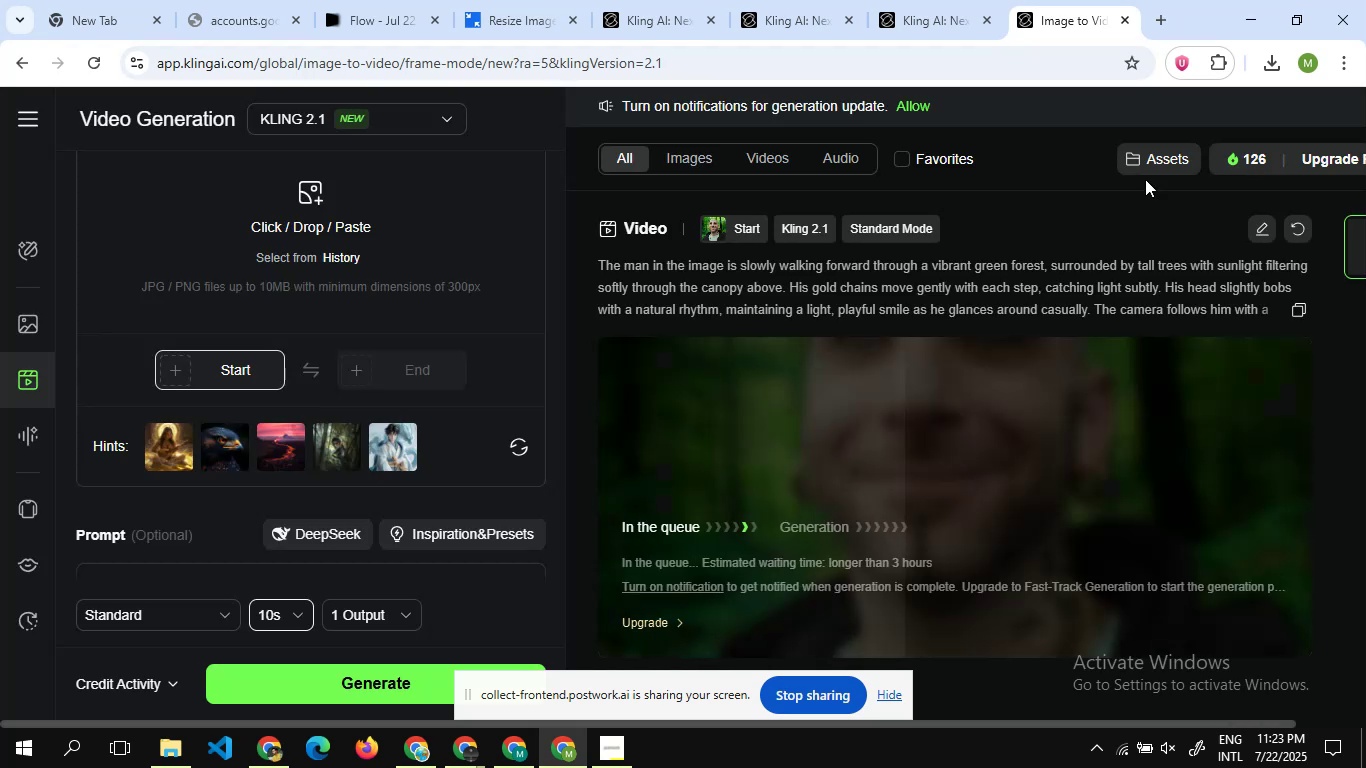 
left_click([385, 25])
 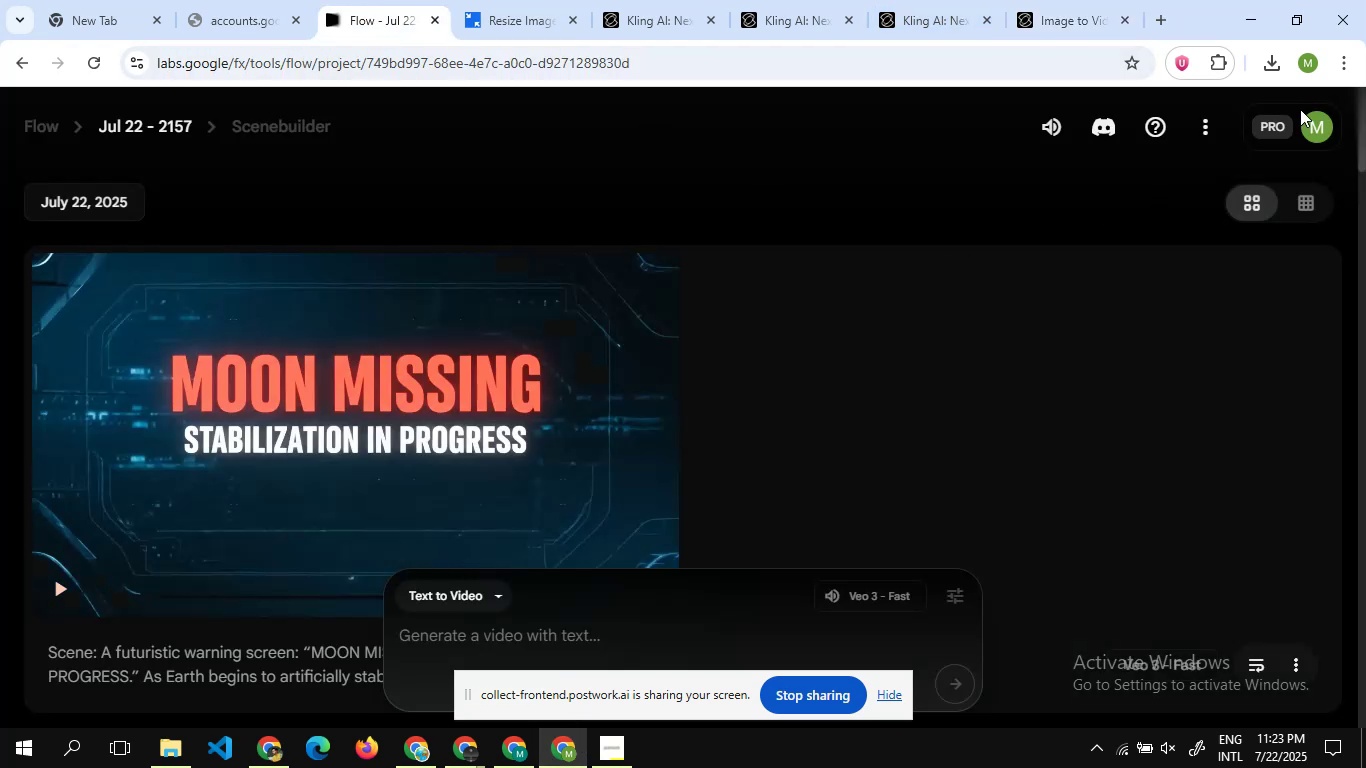 
left_click([1310, 121])
 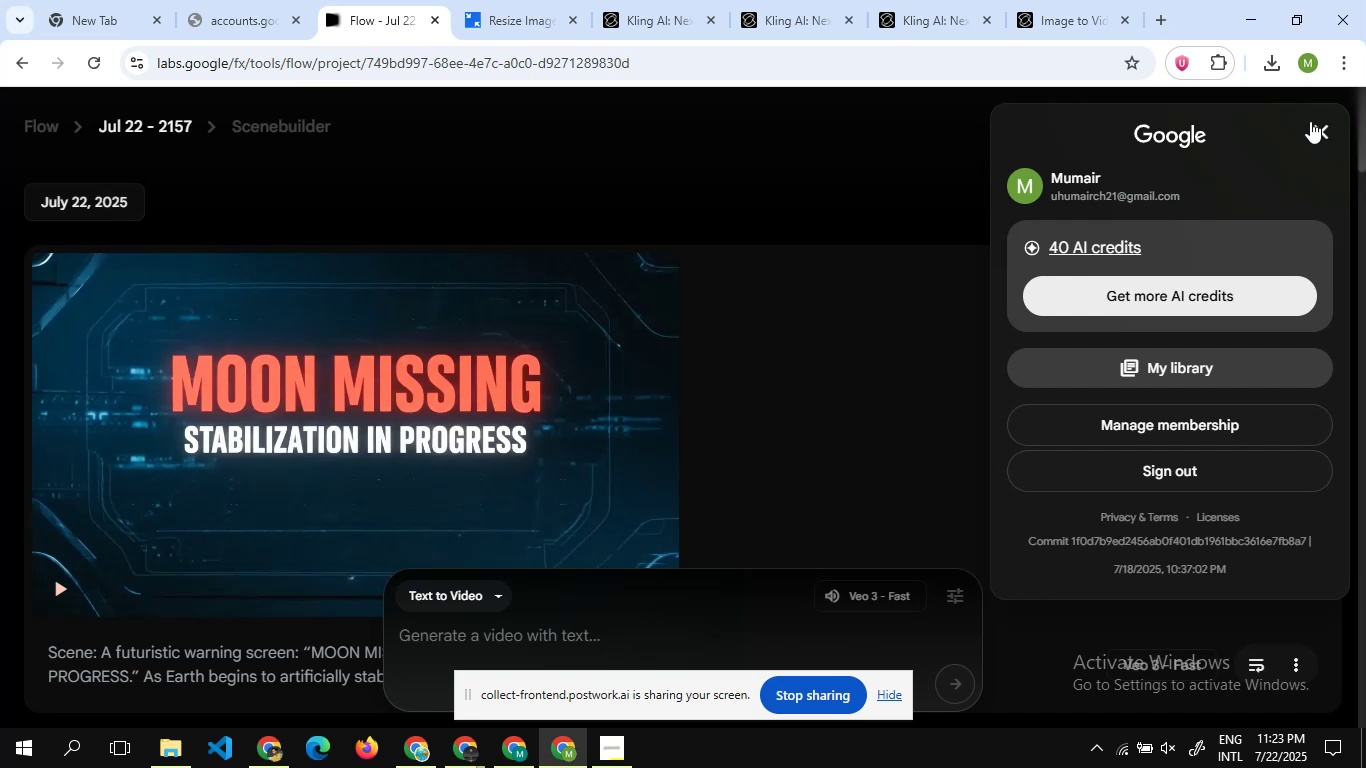 
left_click([1310, 121])
 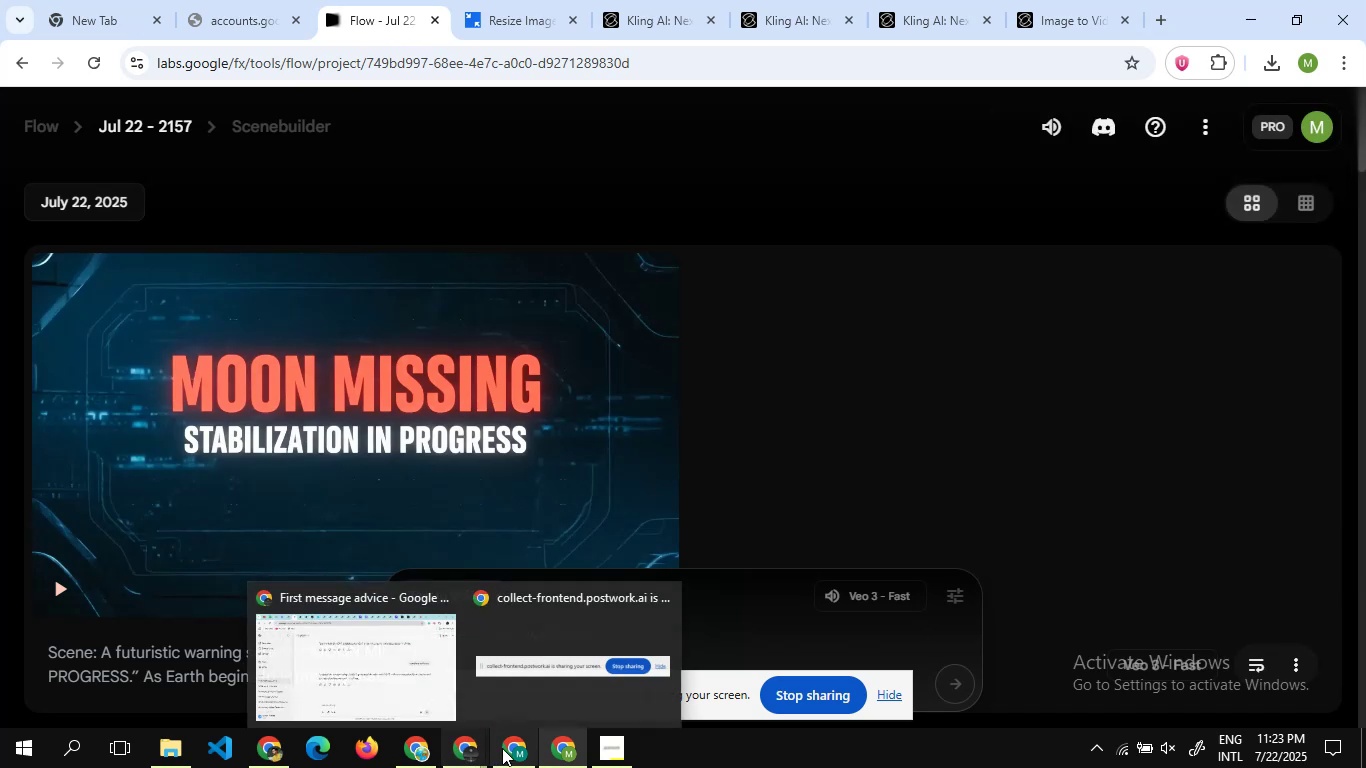 
left_click([476, 747])
 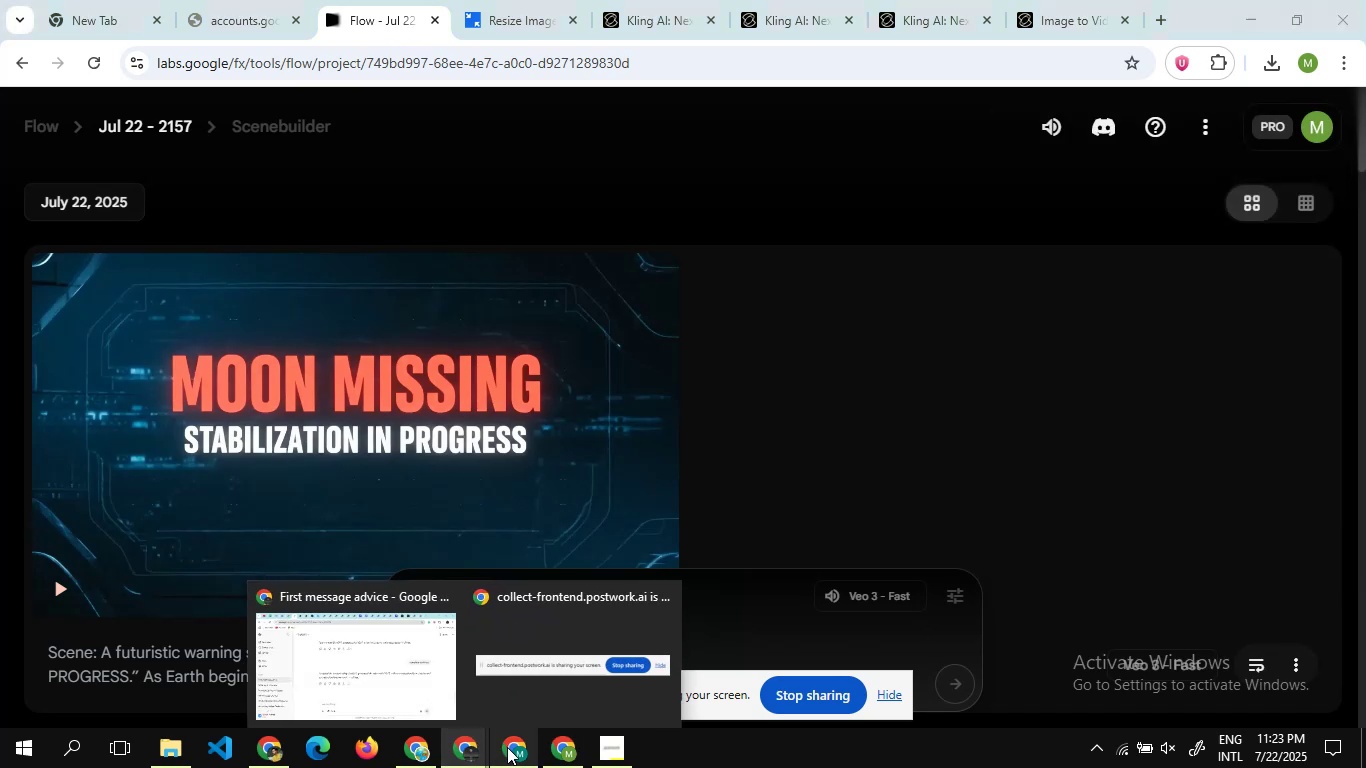 
left_click([506, 747])
 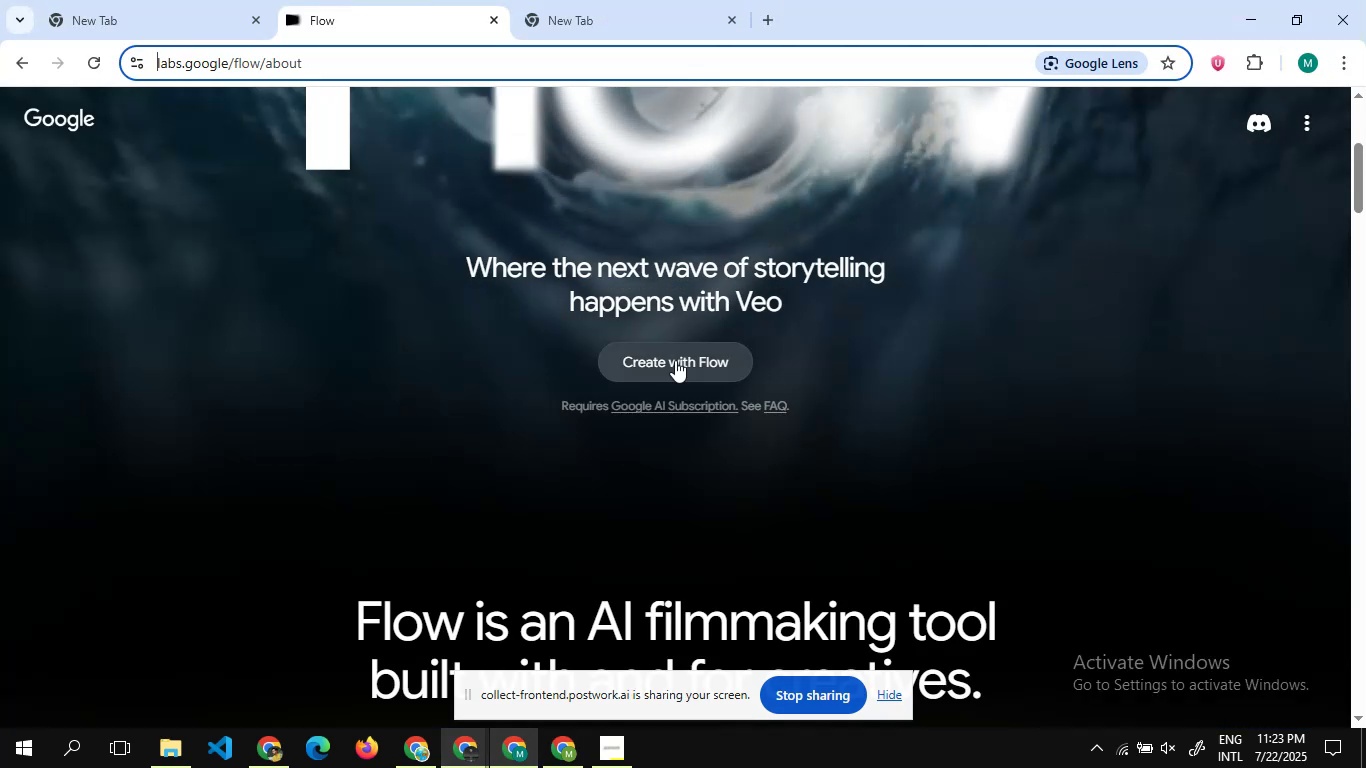 
left_click([683, 363])
 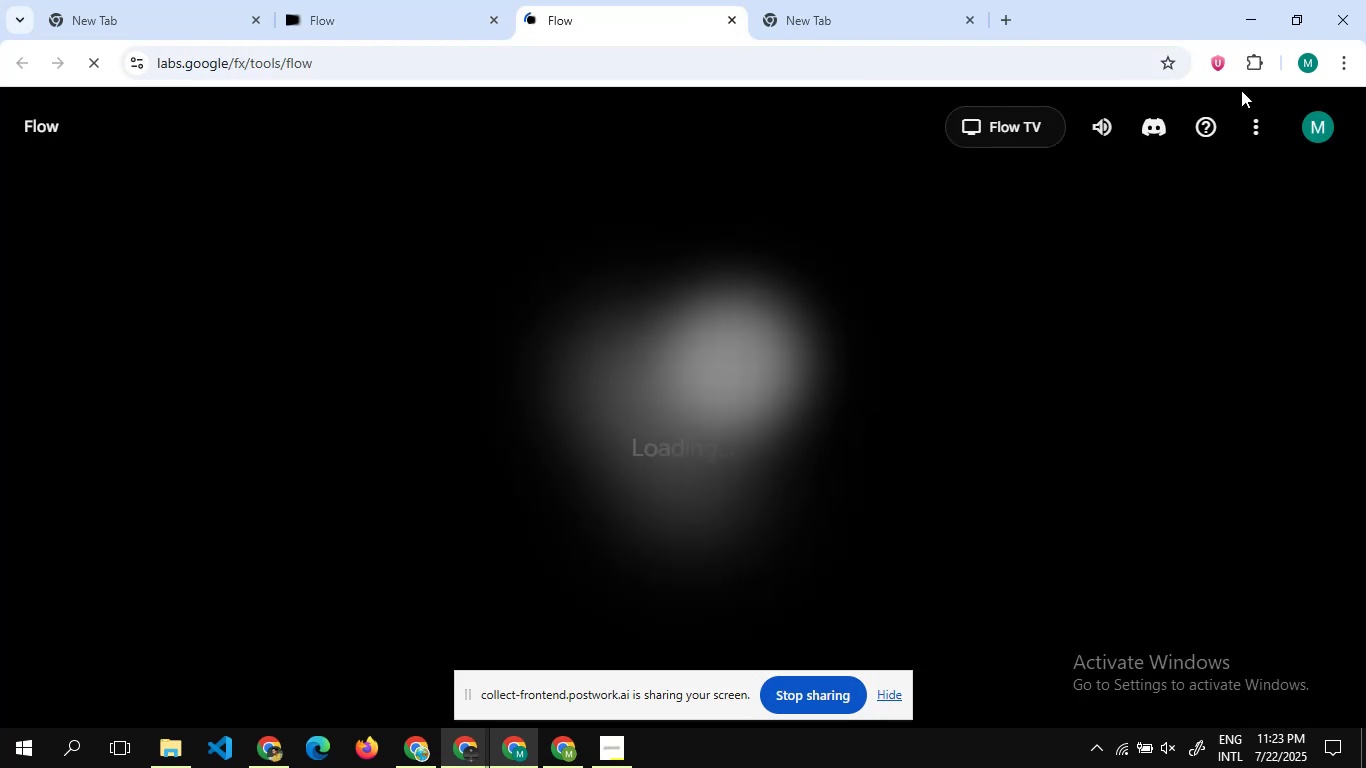 
left_click([1321, 131])
 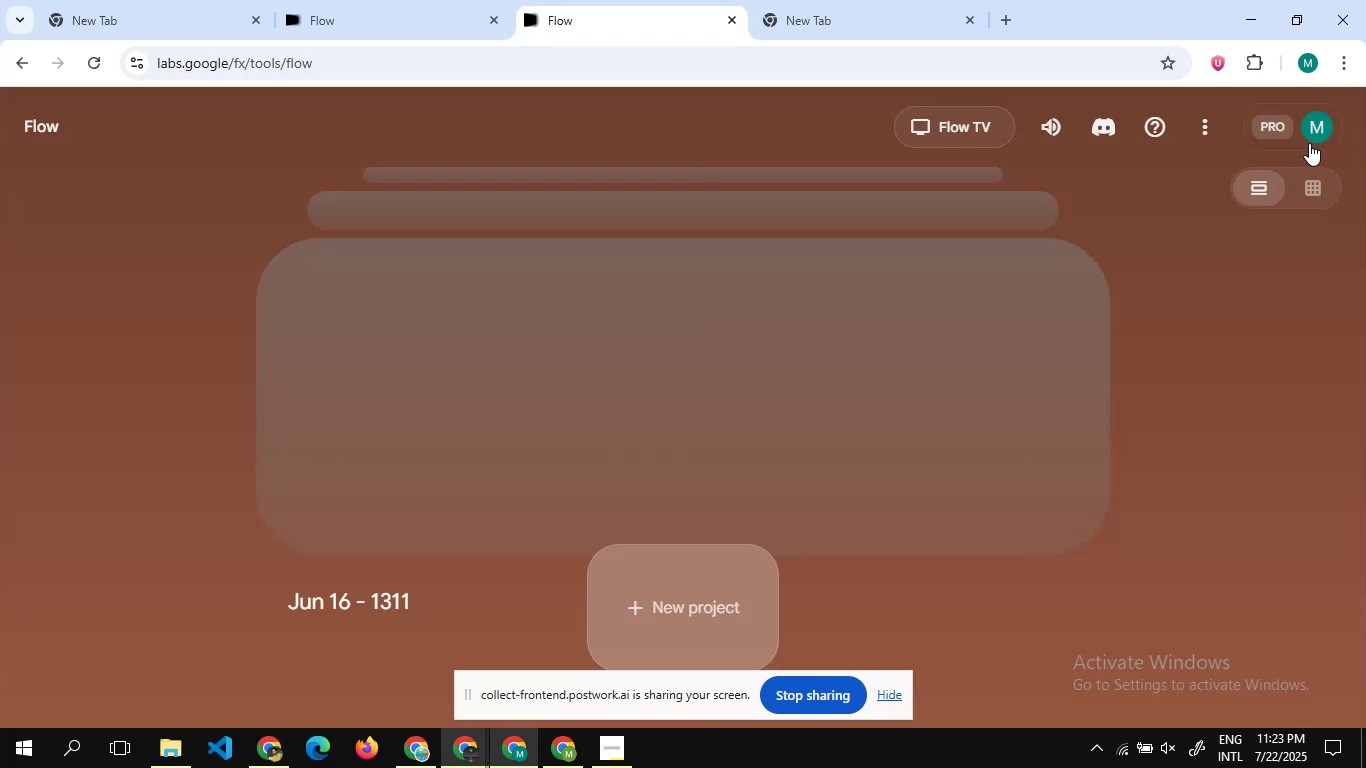 
wait(17.56)
 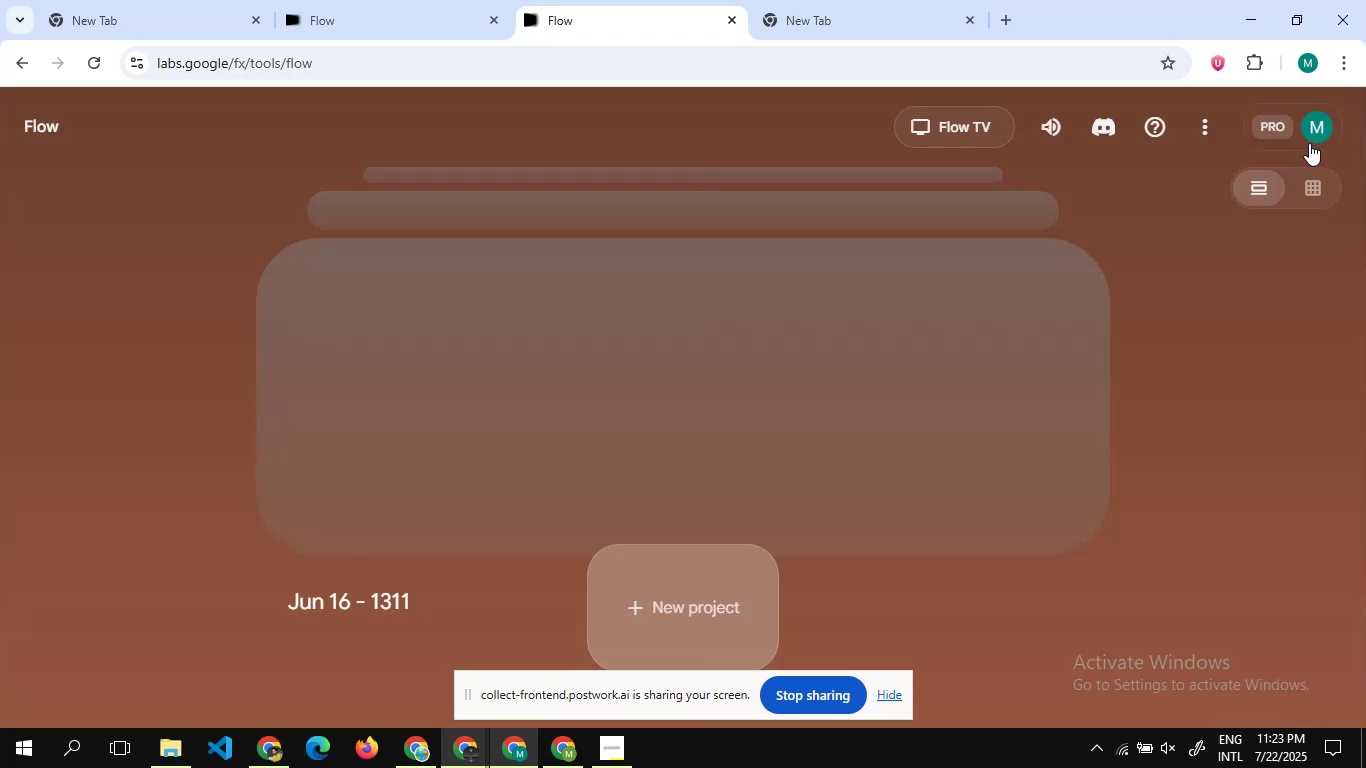 
left_click([1317, 122])
 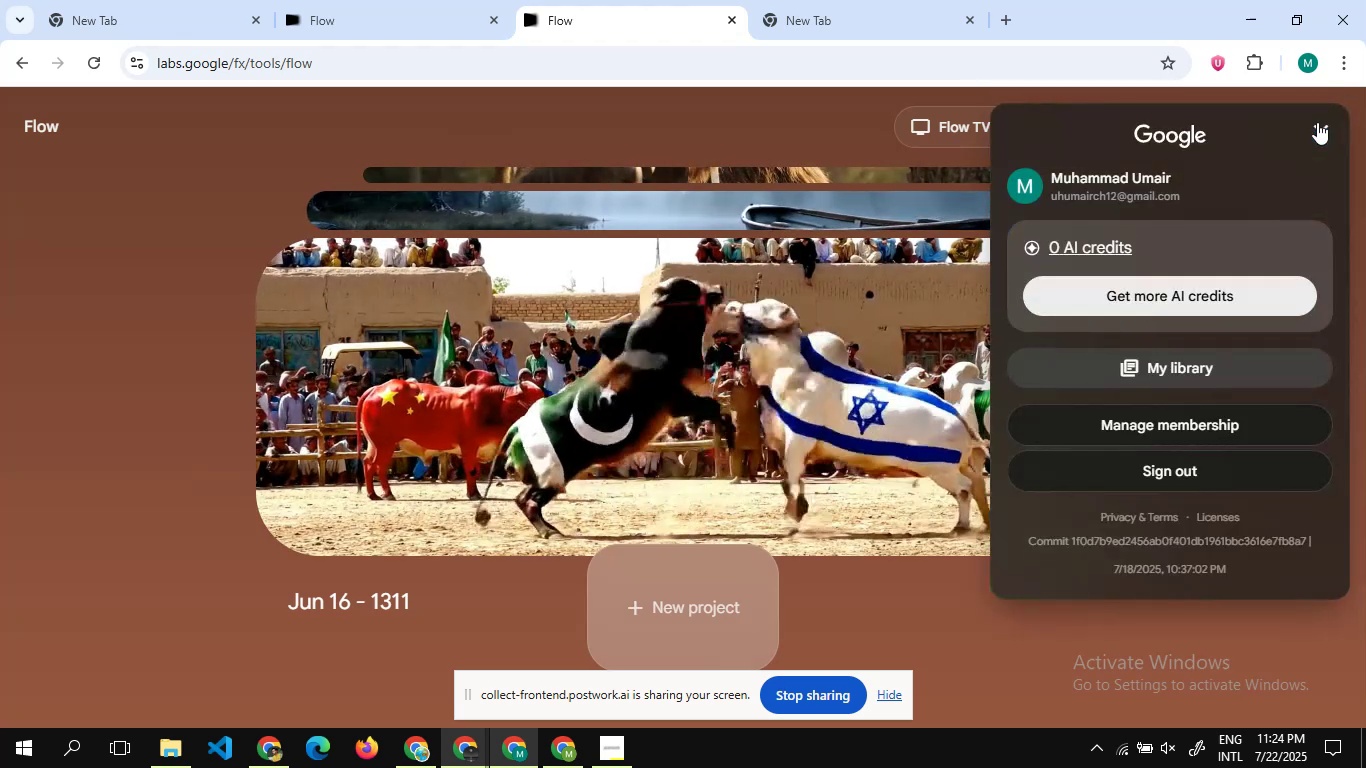 
left_click([1317, 122])
 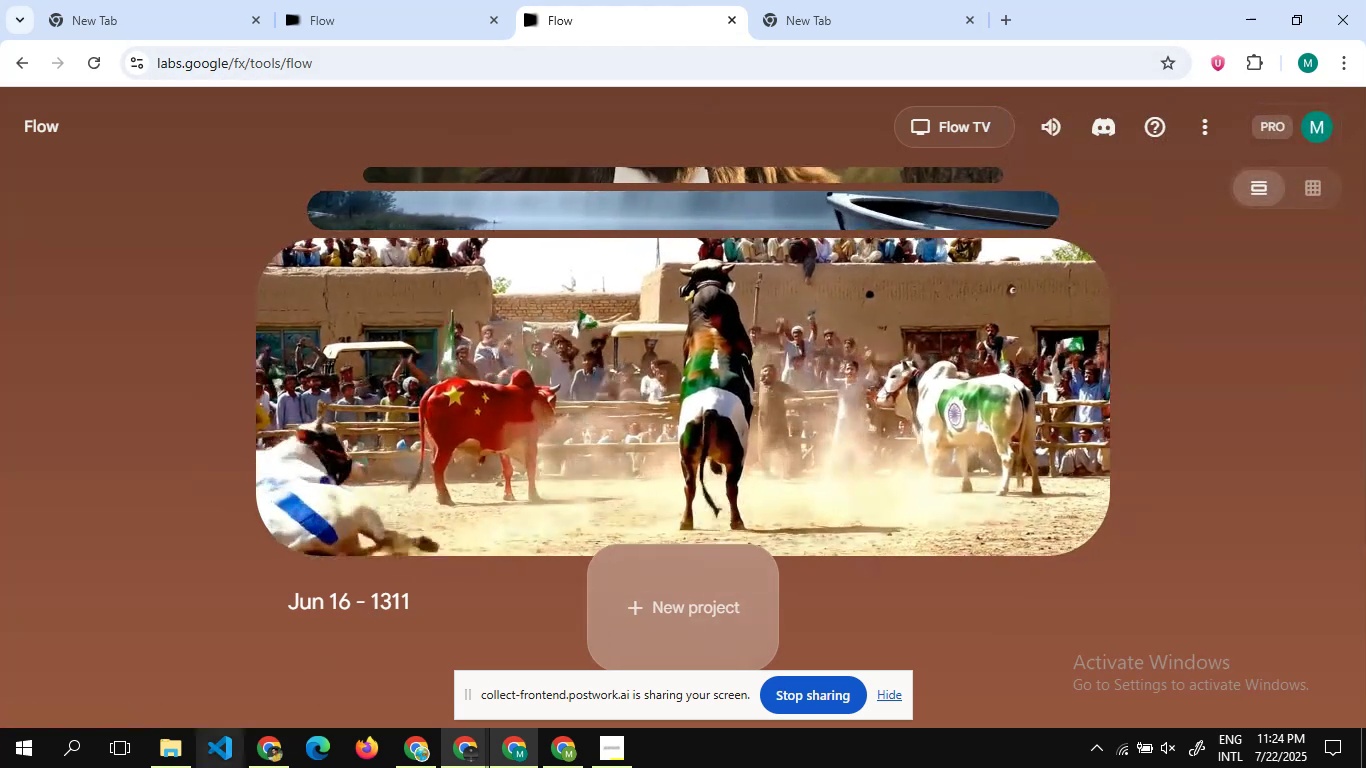 
wait(5.64)
 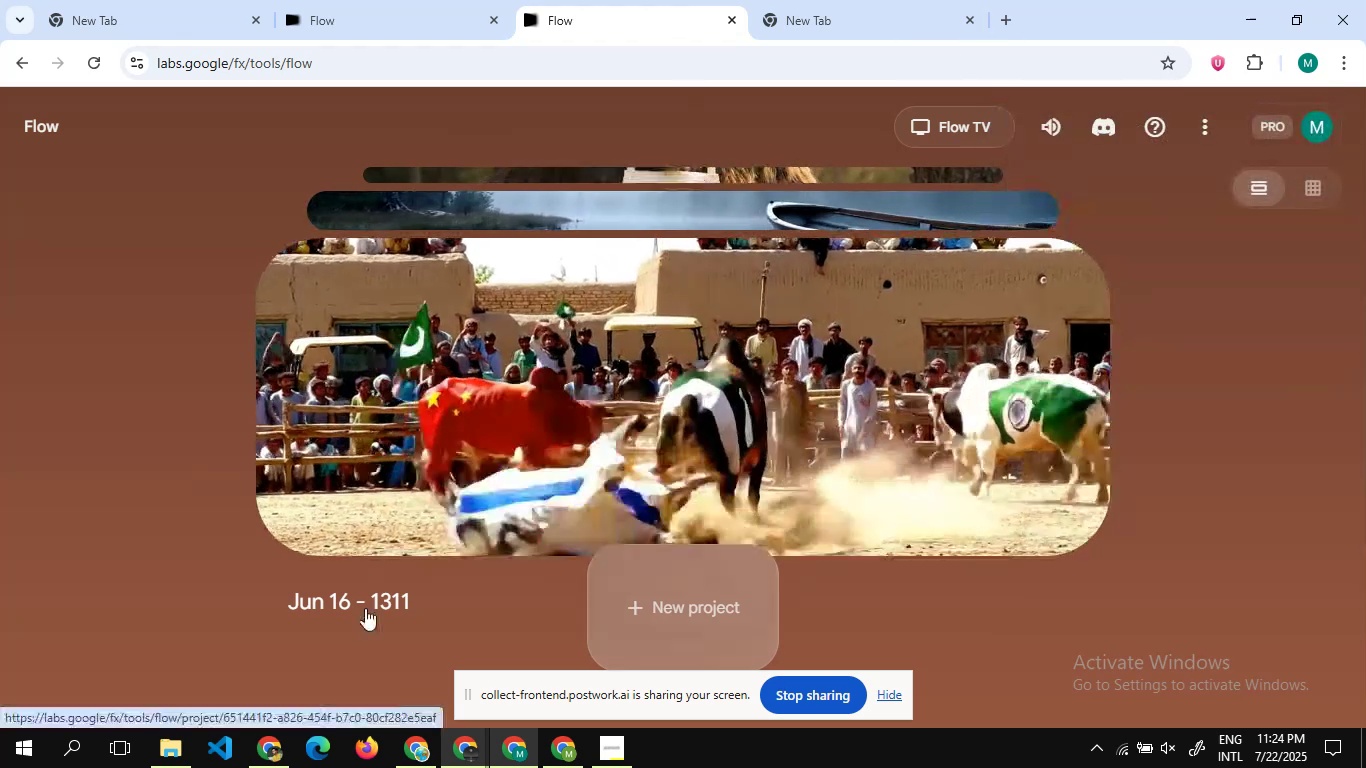 
left_click([187, 744])
 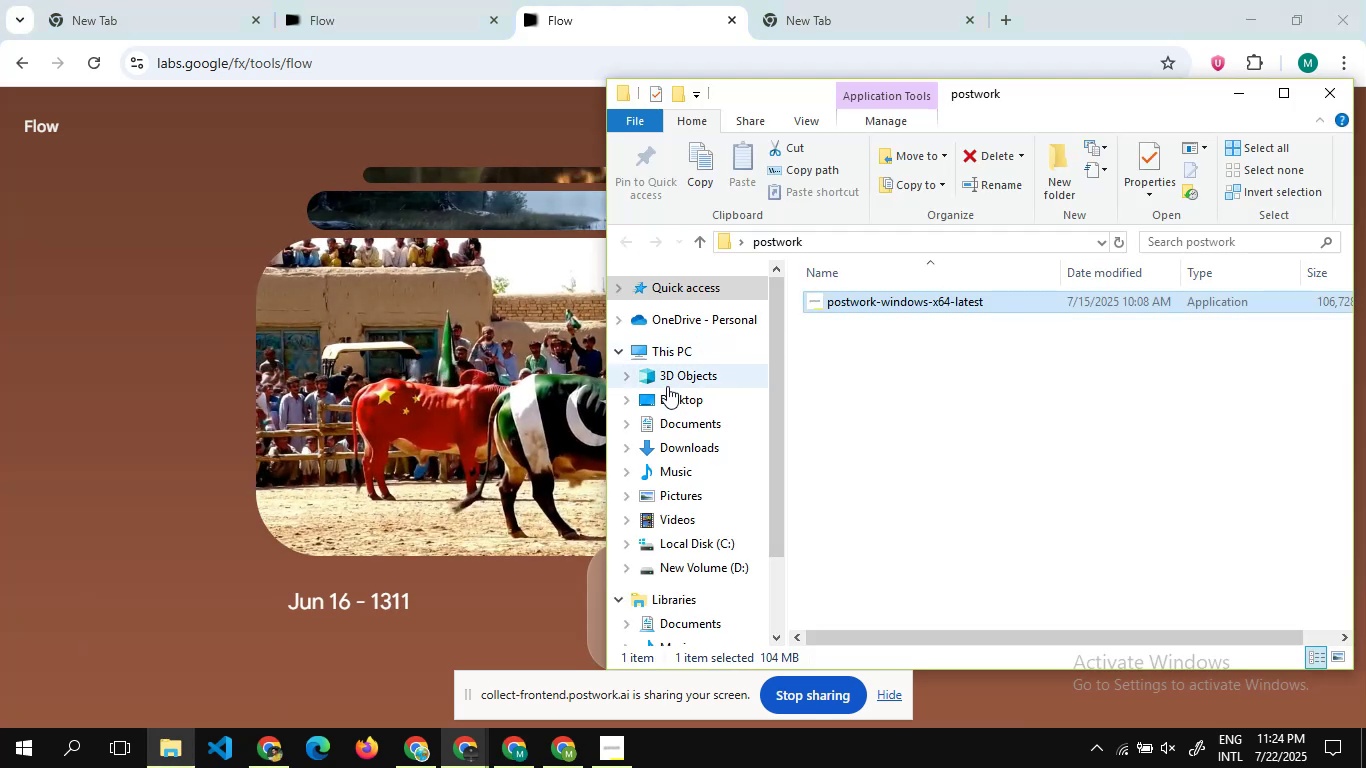 
double_click([668, 393])
 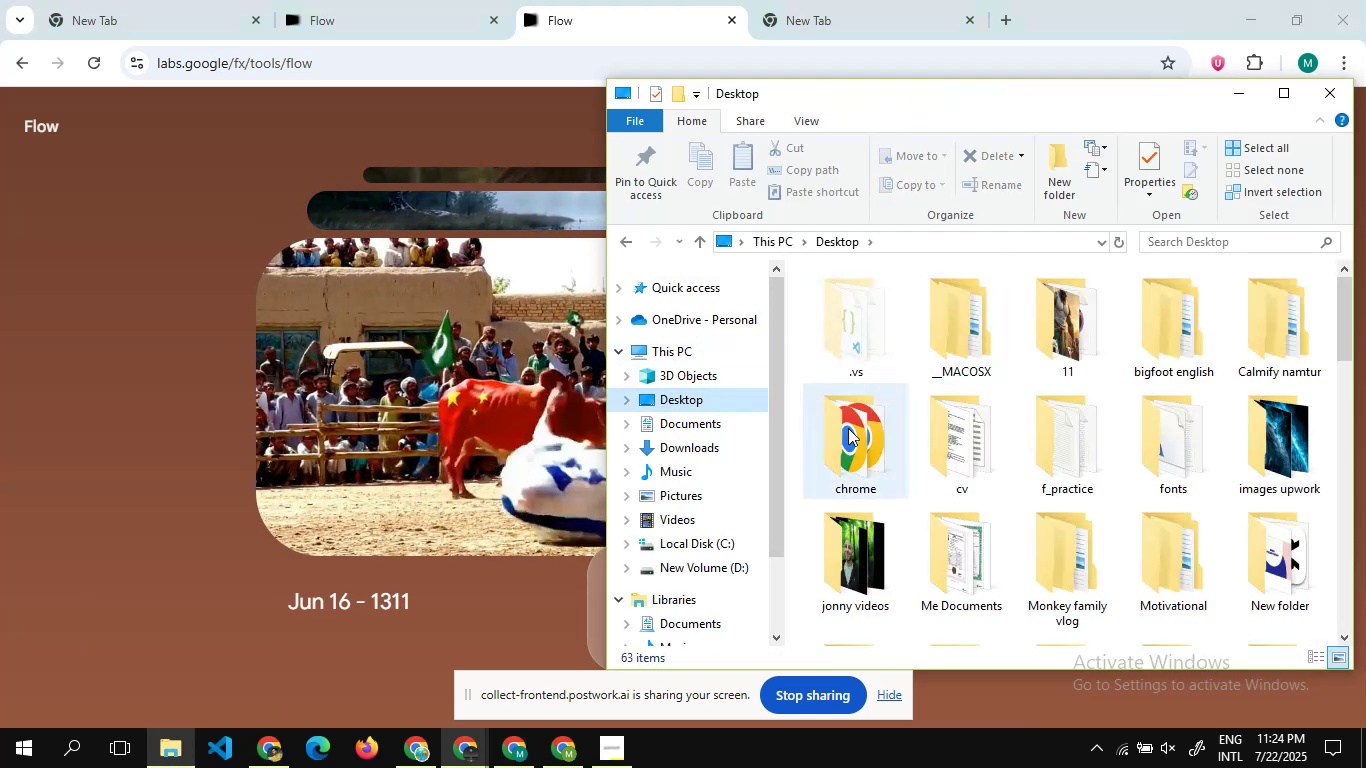 
double_click([839, 442])
 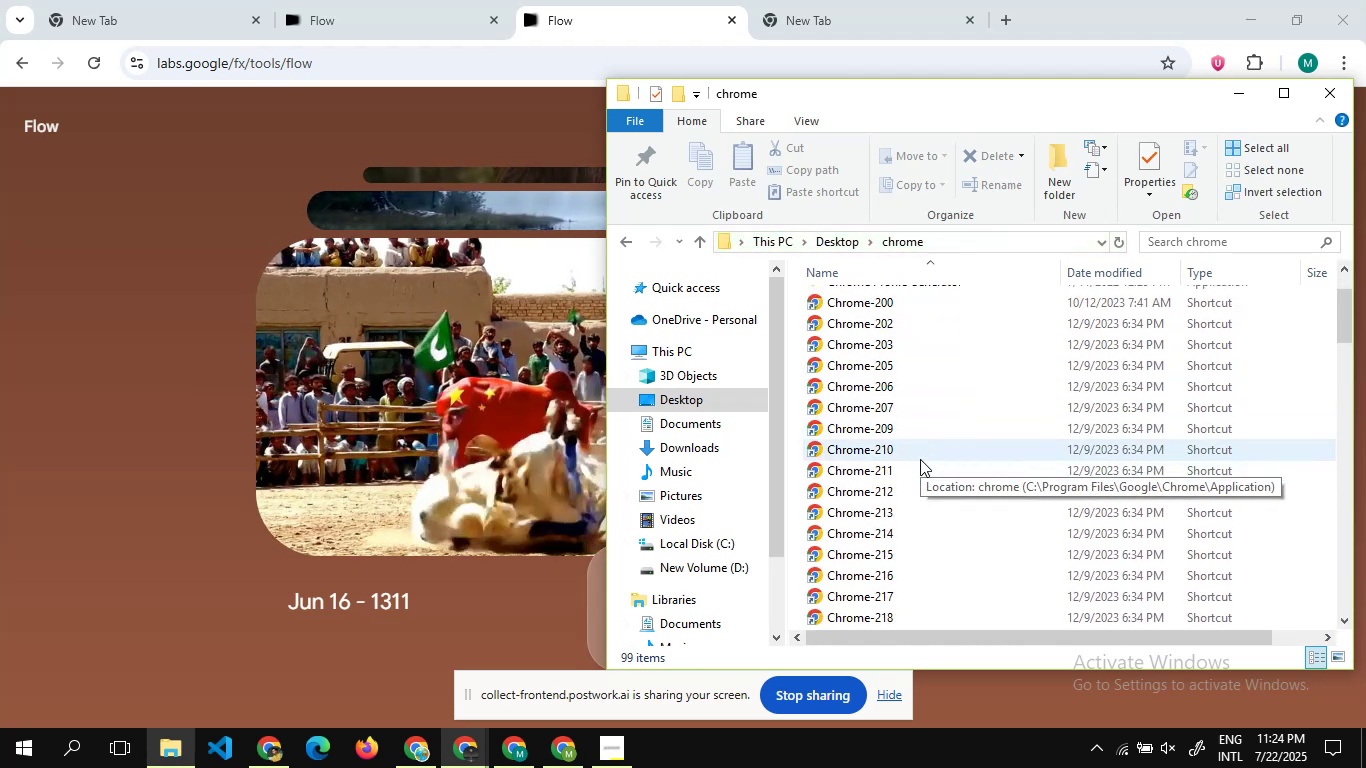 
wait(13.78)
 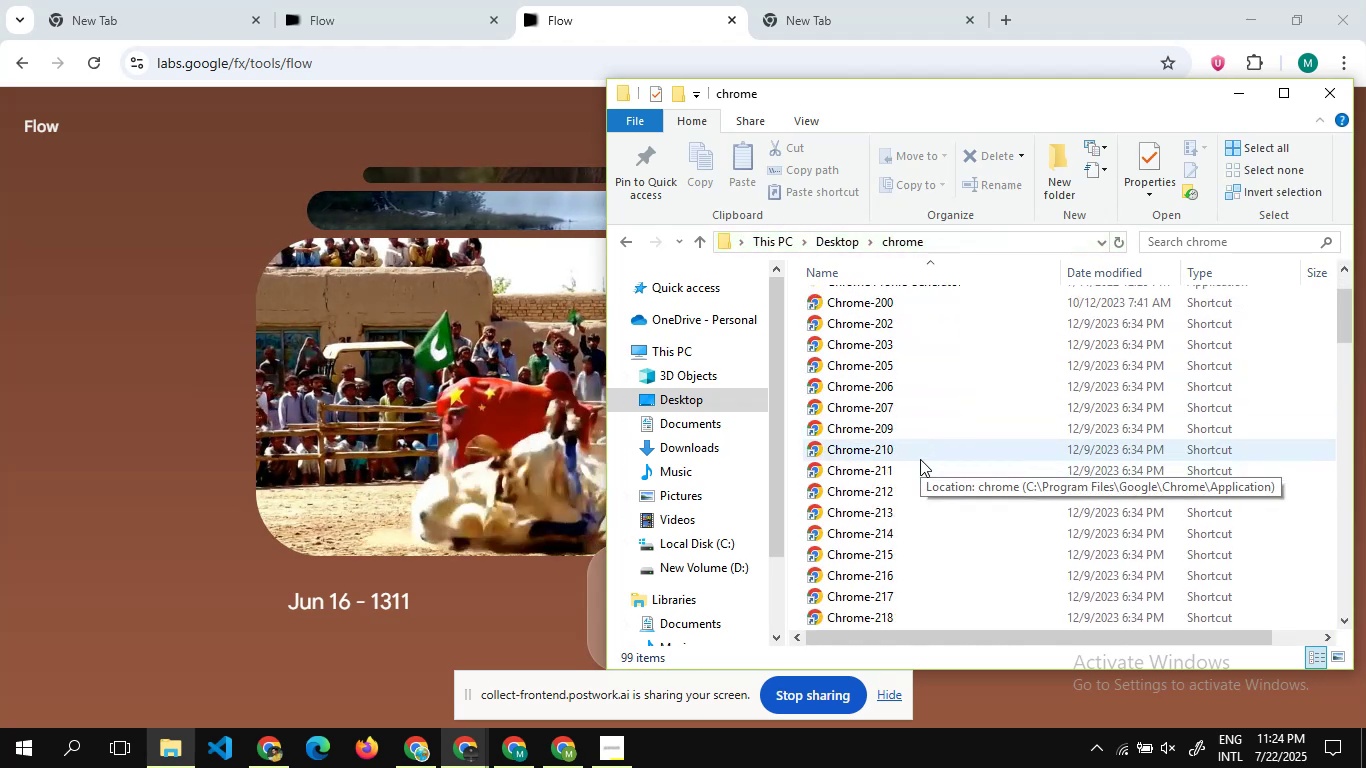 
double_click([868, 383])
 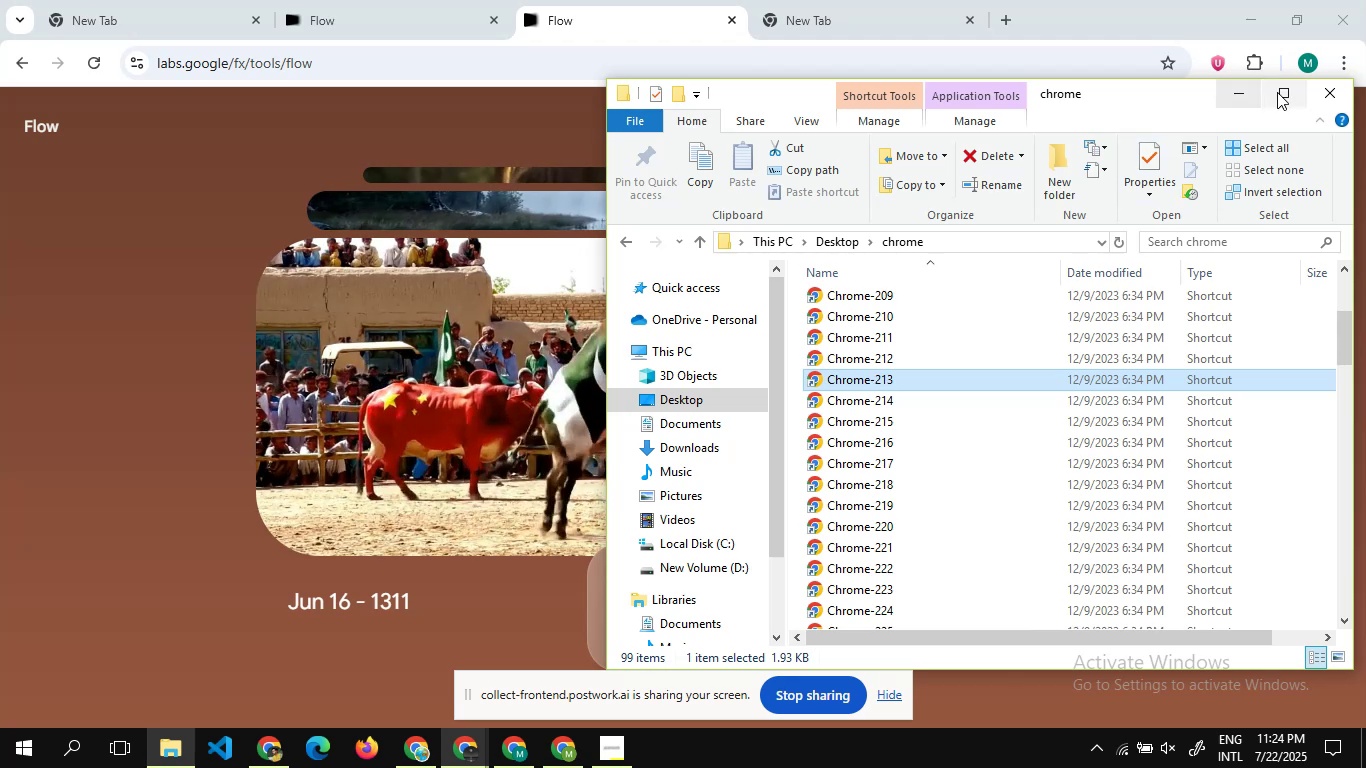 
left_click([1286, 92])
 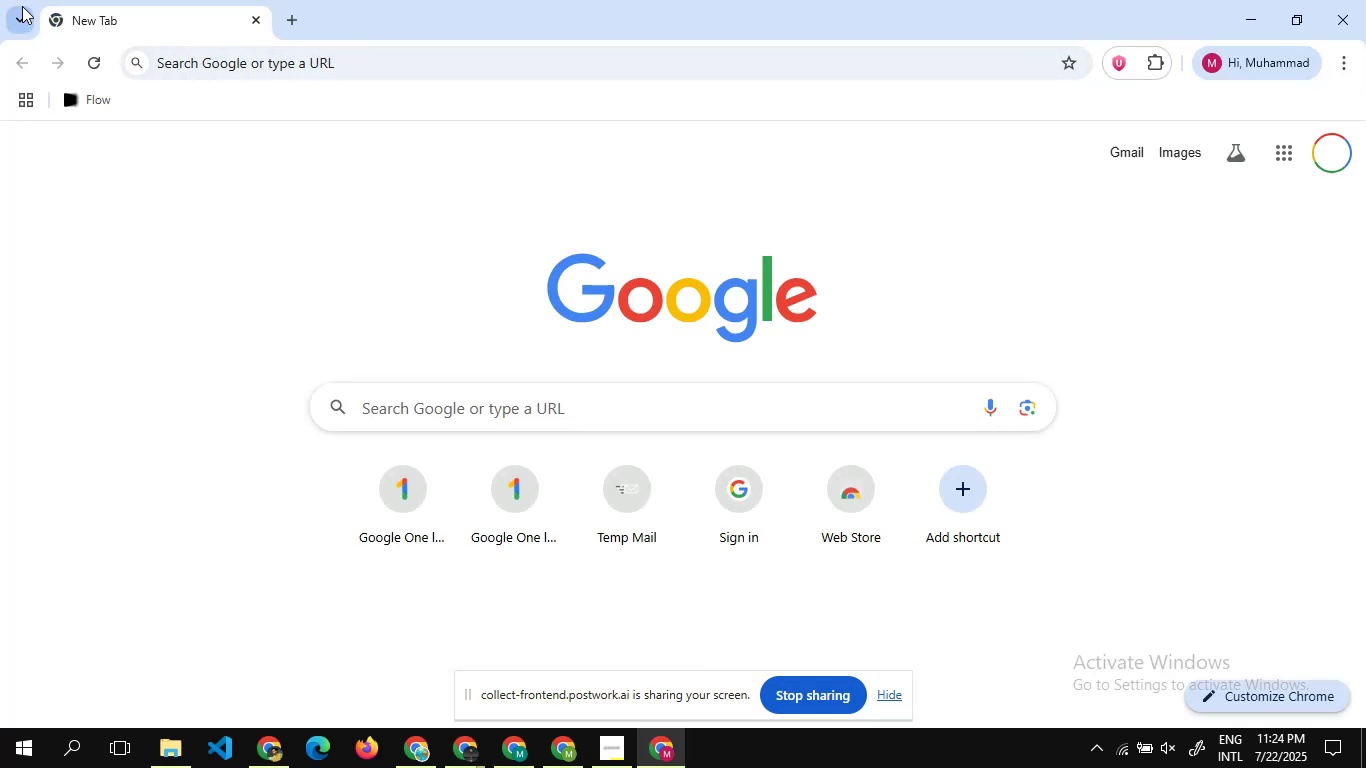 
left_click([18, 15])
 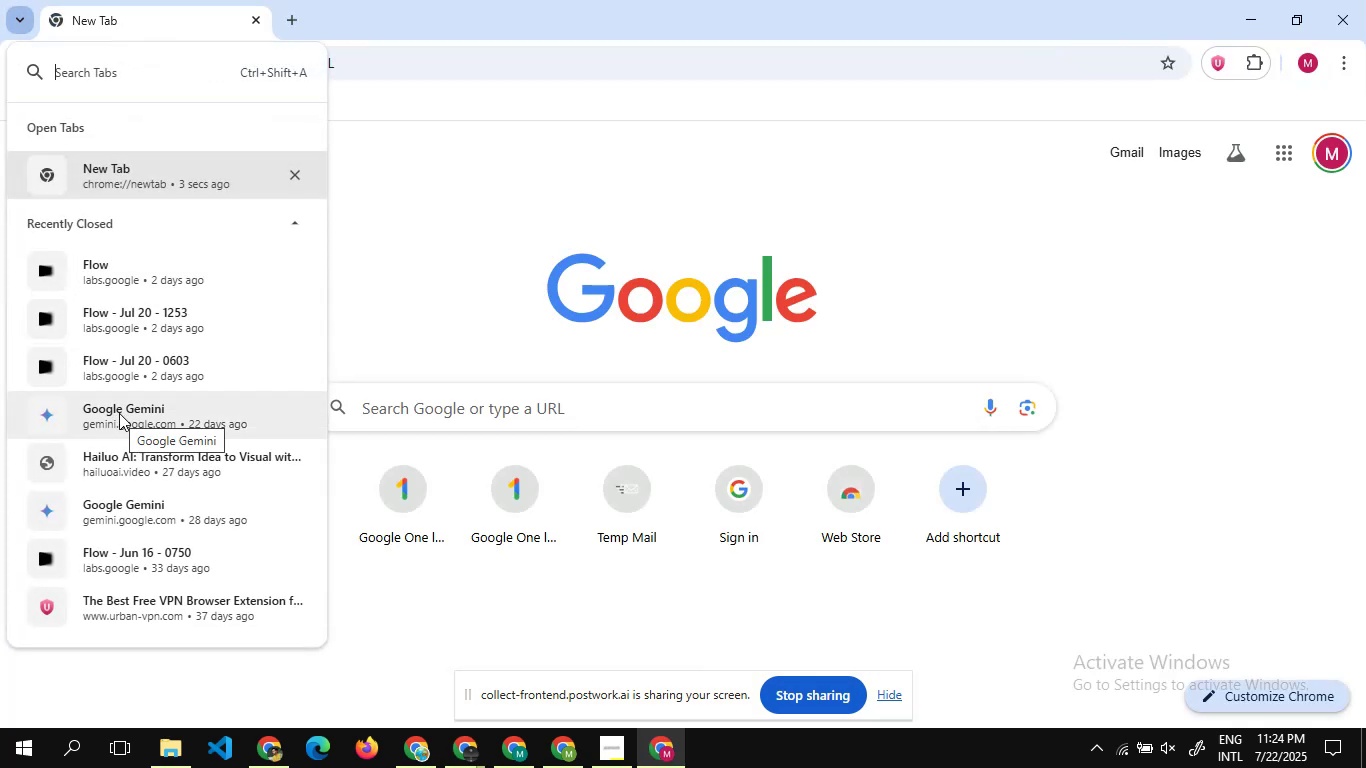 
left_click([119, 413])
 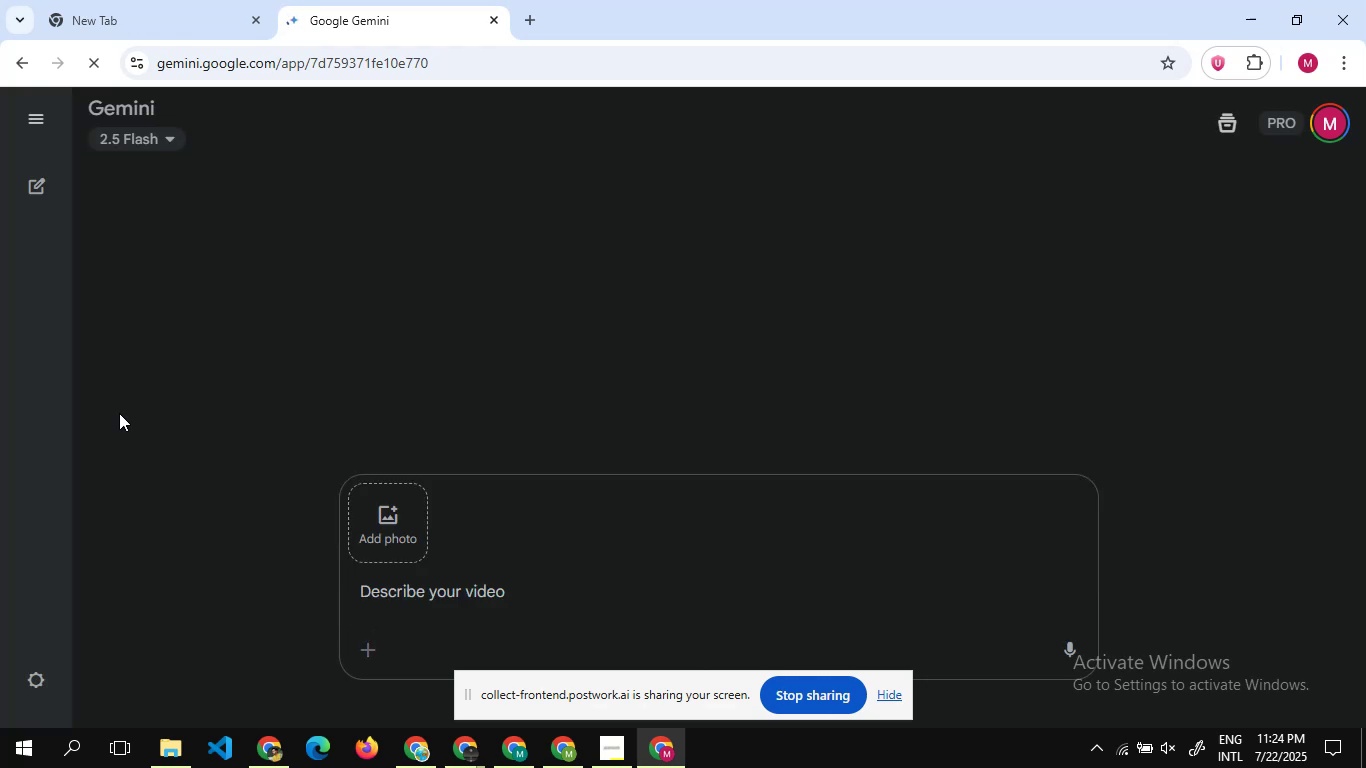 
wait(13.37)
 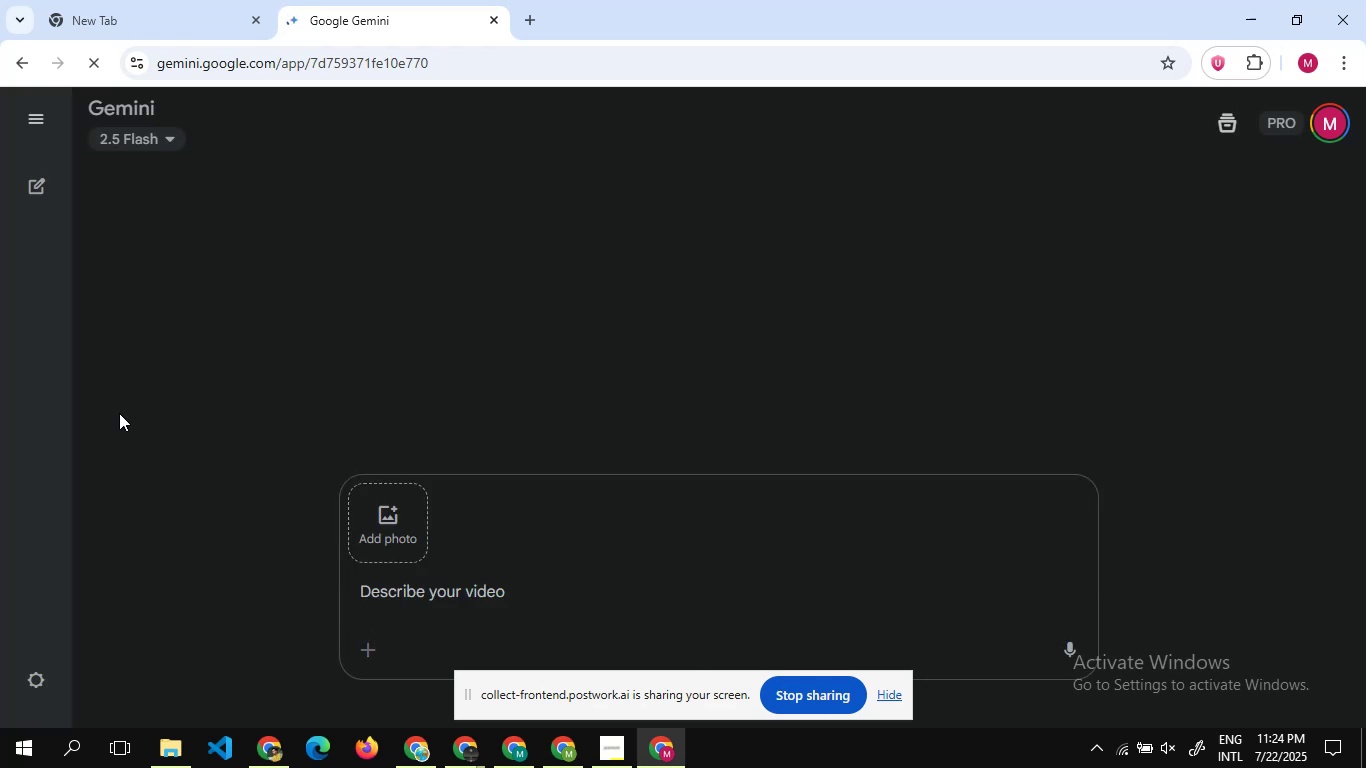 
left_click([32, 189])
 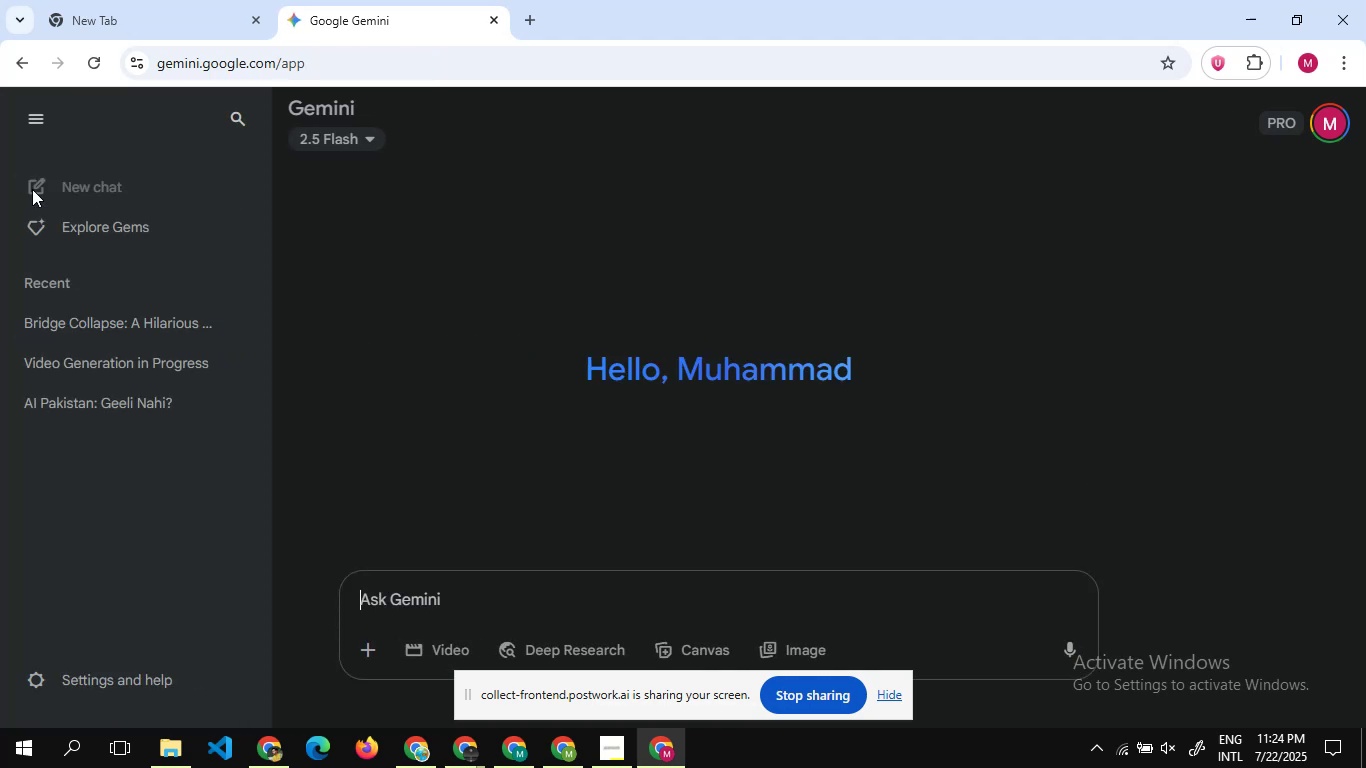 
wait(7.66)
 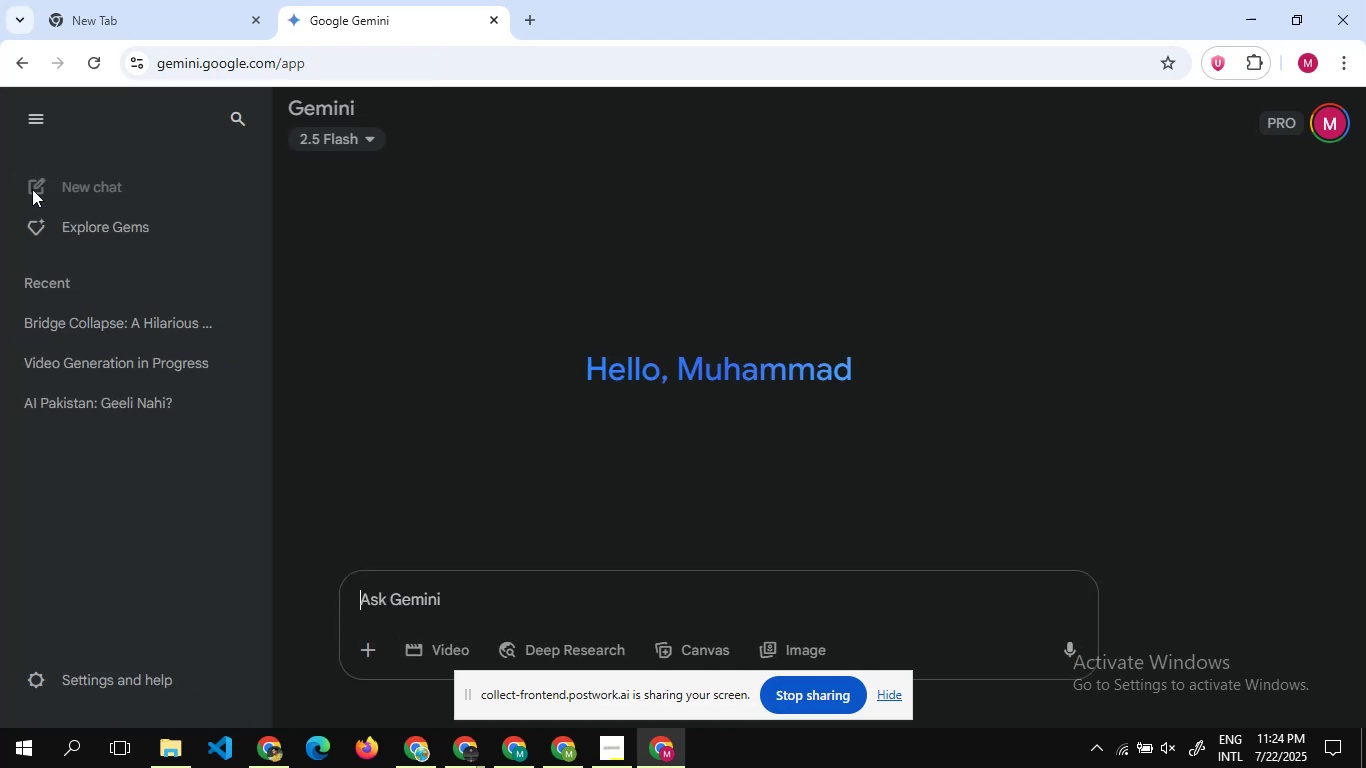 
scroll: coordinate [723, 446], scroll_direction: none, amount: 0.0
 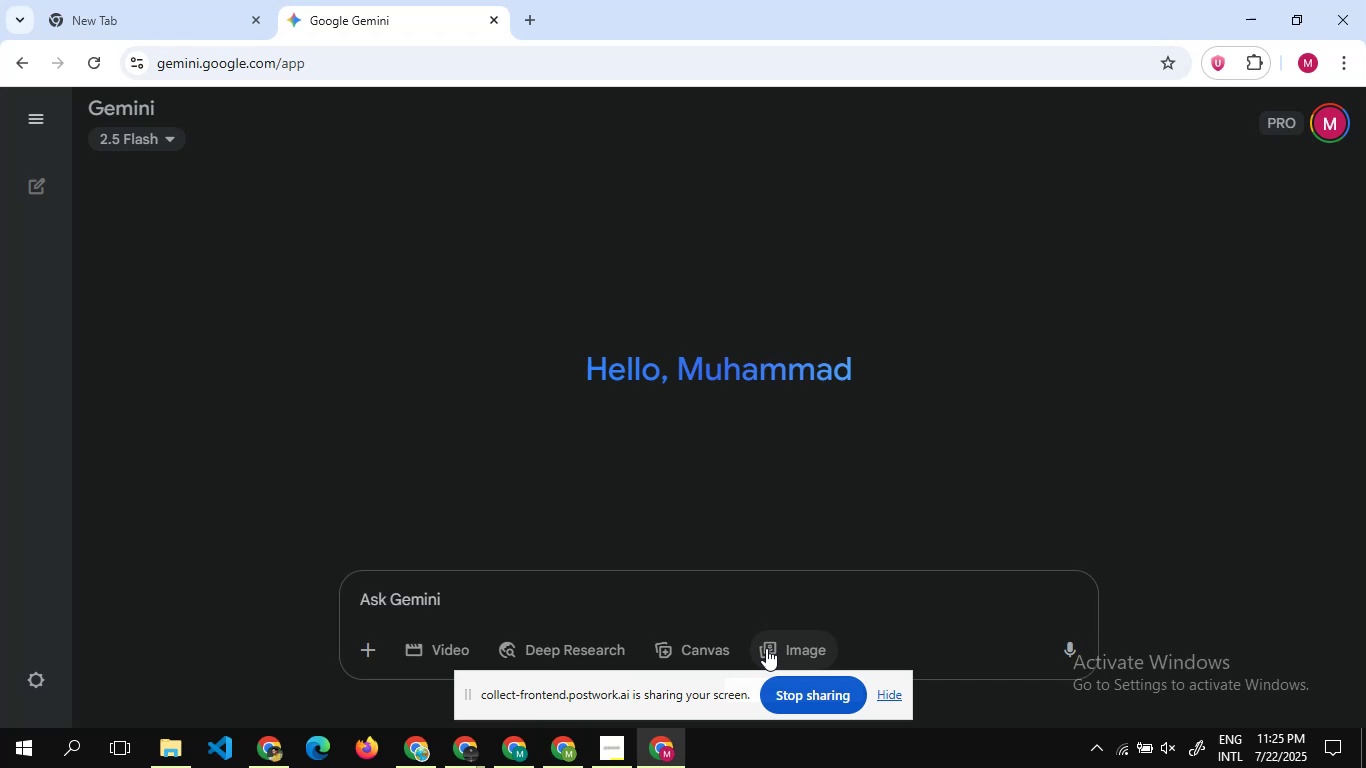 
wait(17.21)
 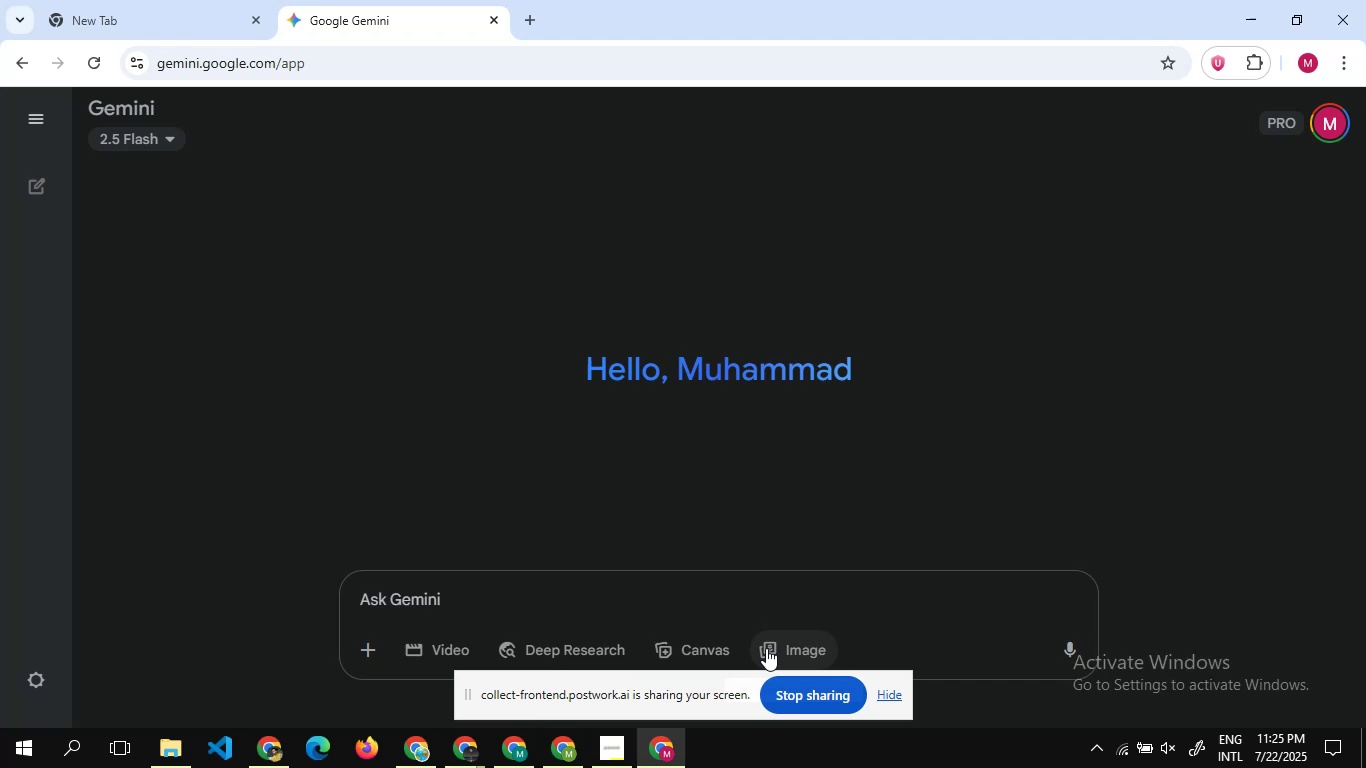 
mouse_move([688, 752])
 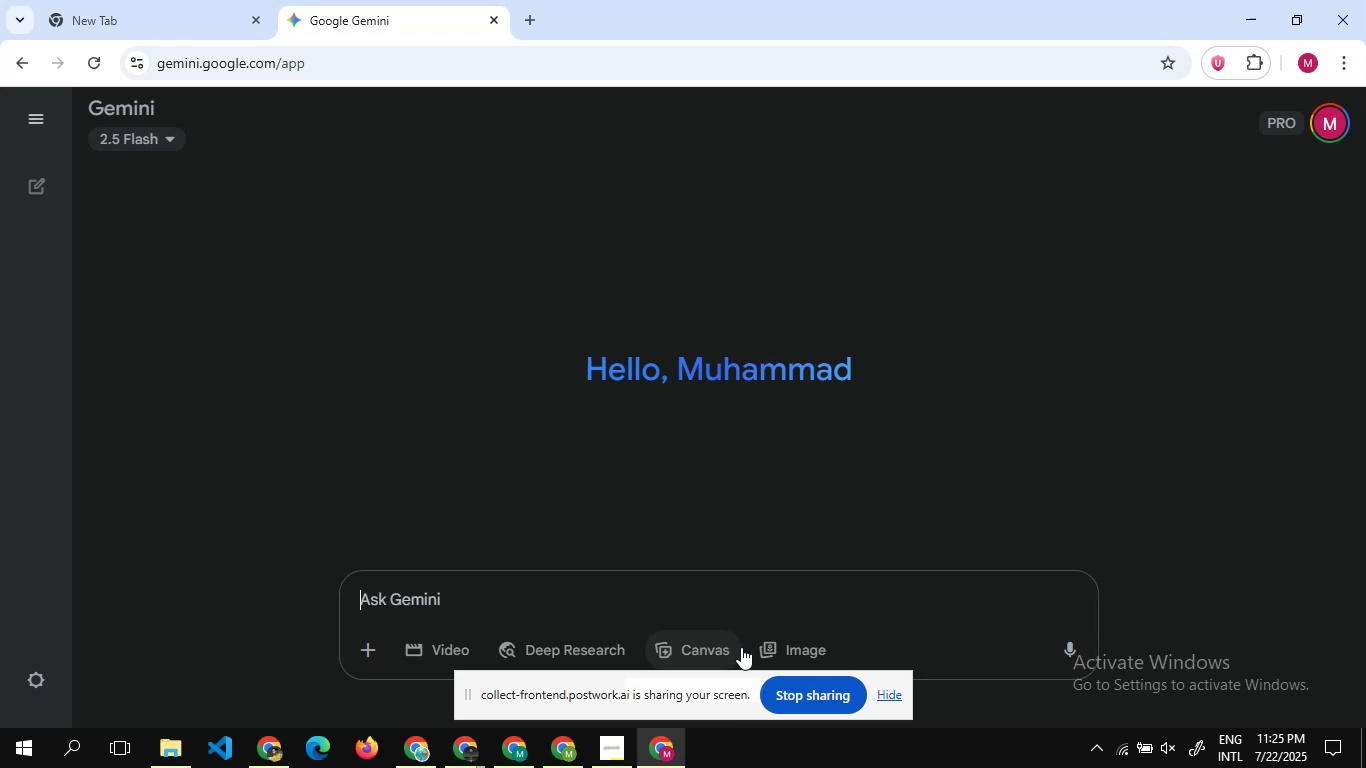 
wait(11.72)
 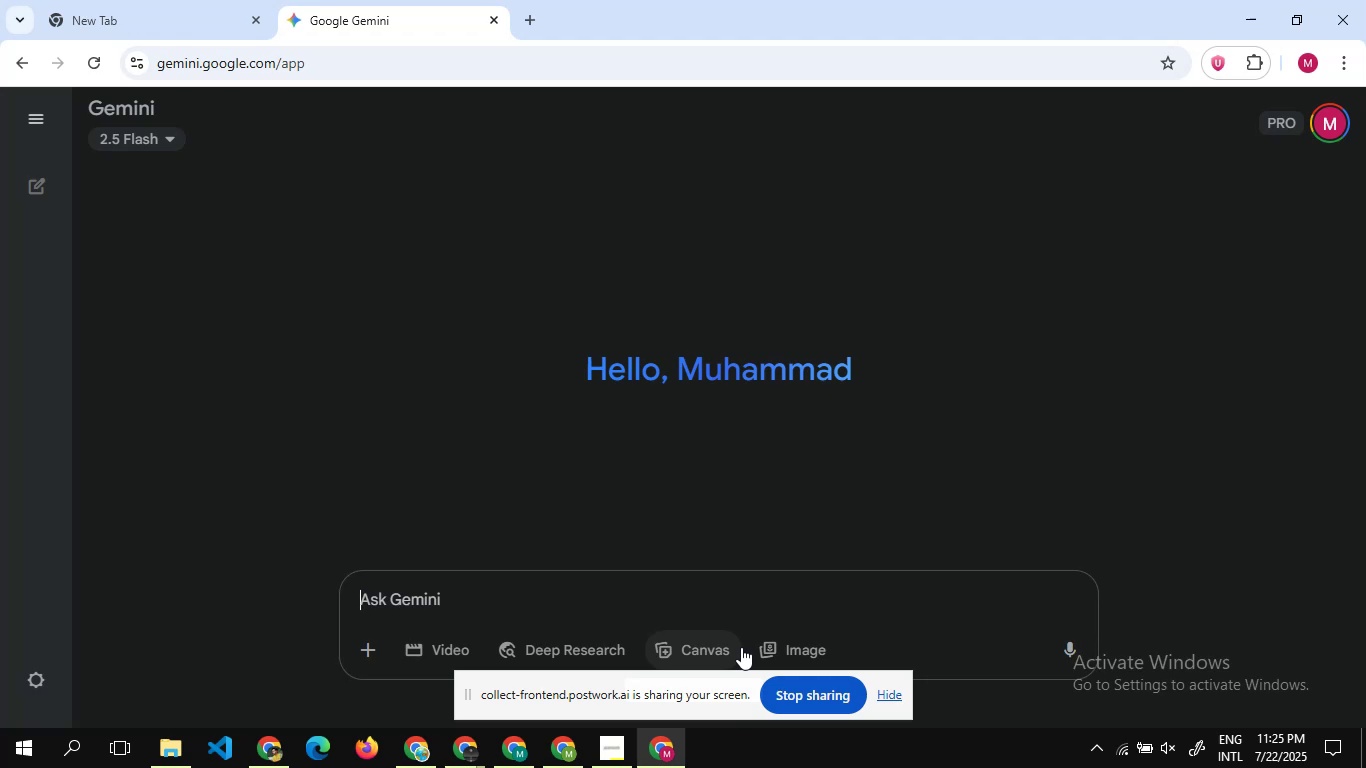 
left_click([403, 767])
 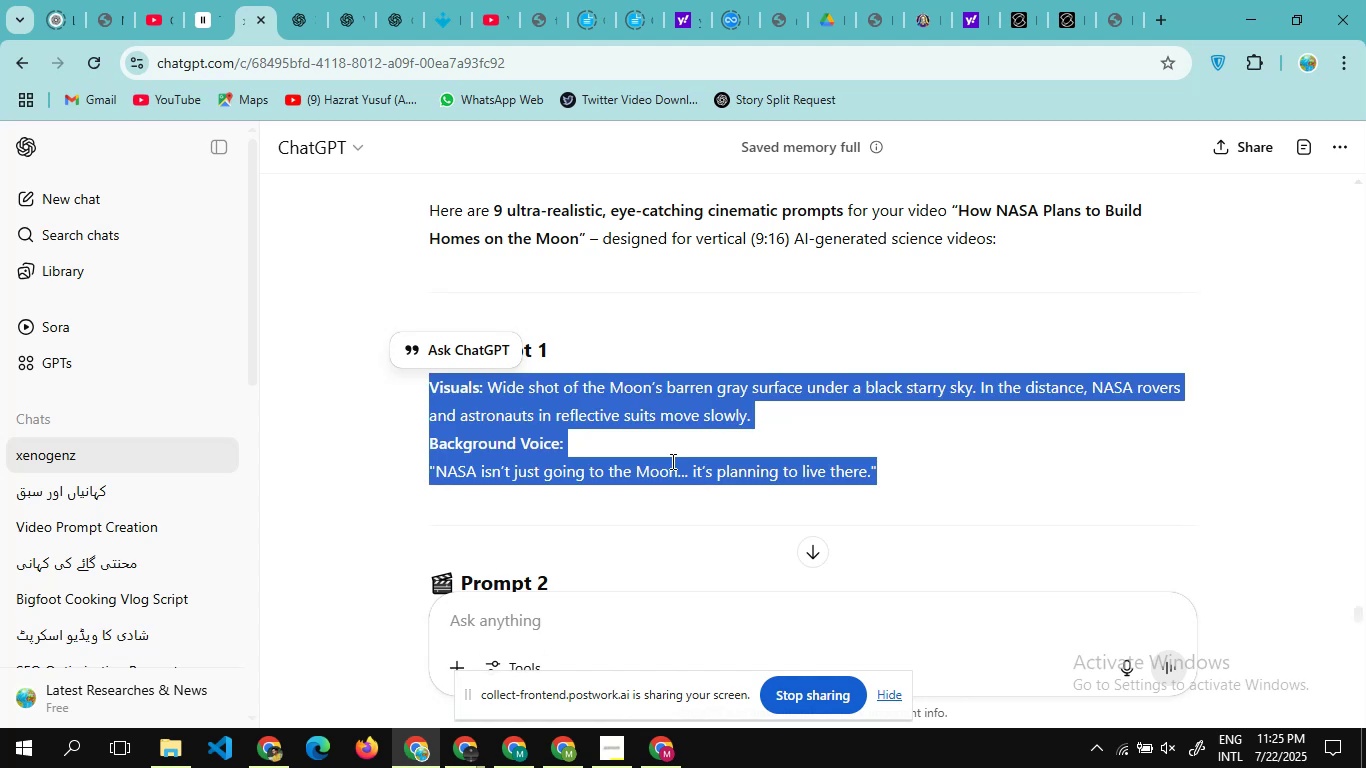 
scroll: coordinate [671, 461], scroll_direction: up, amount: 1.0
 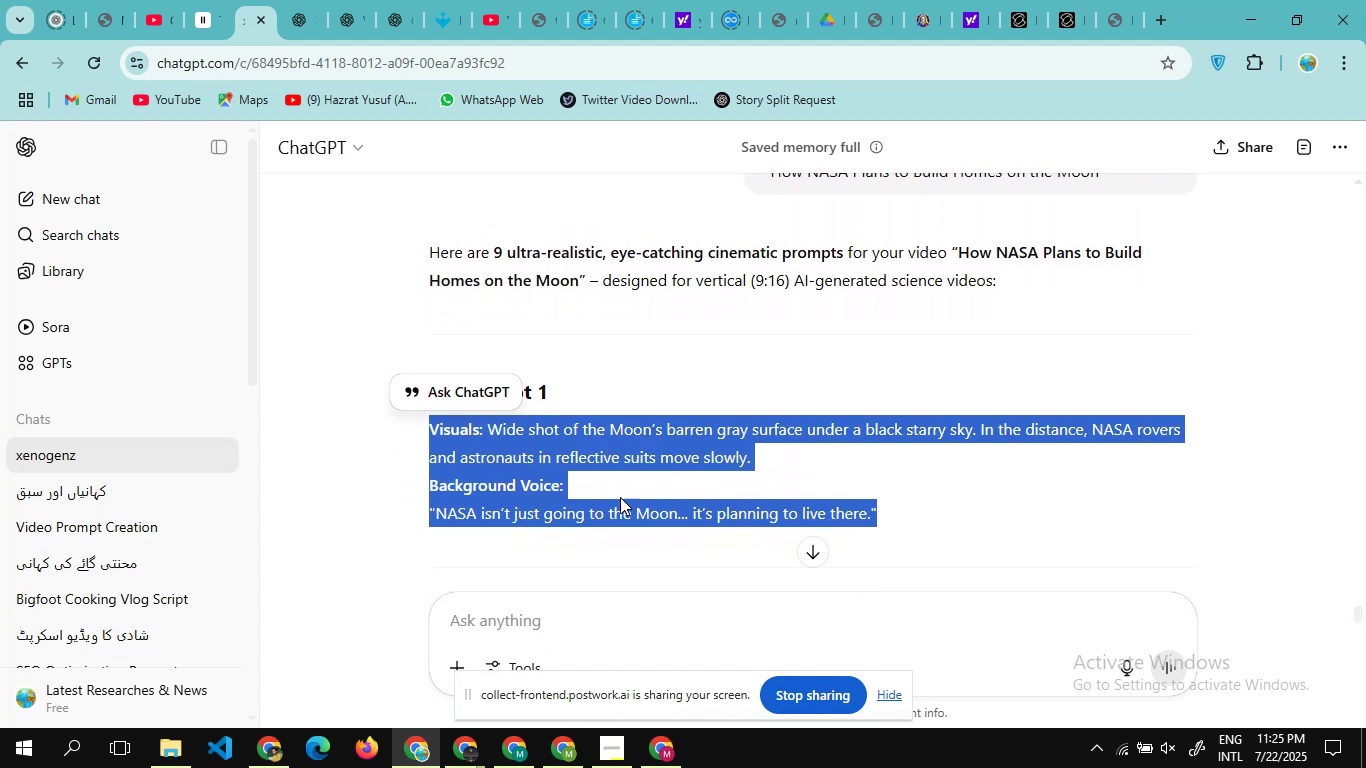 
left_click([611, 517])
 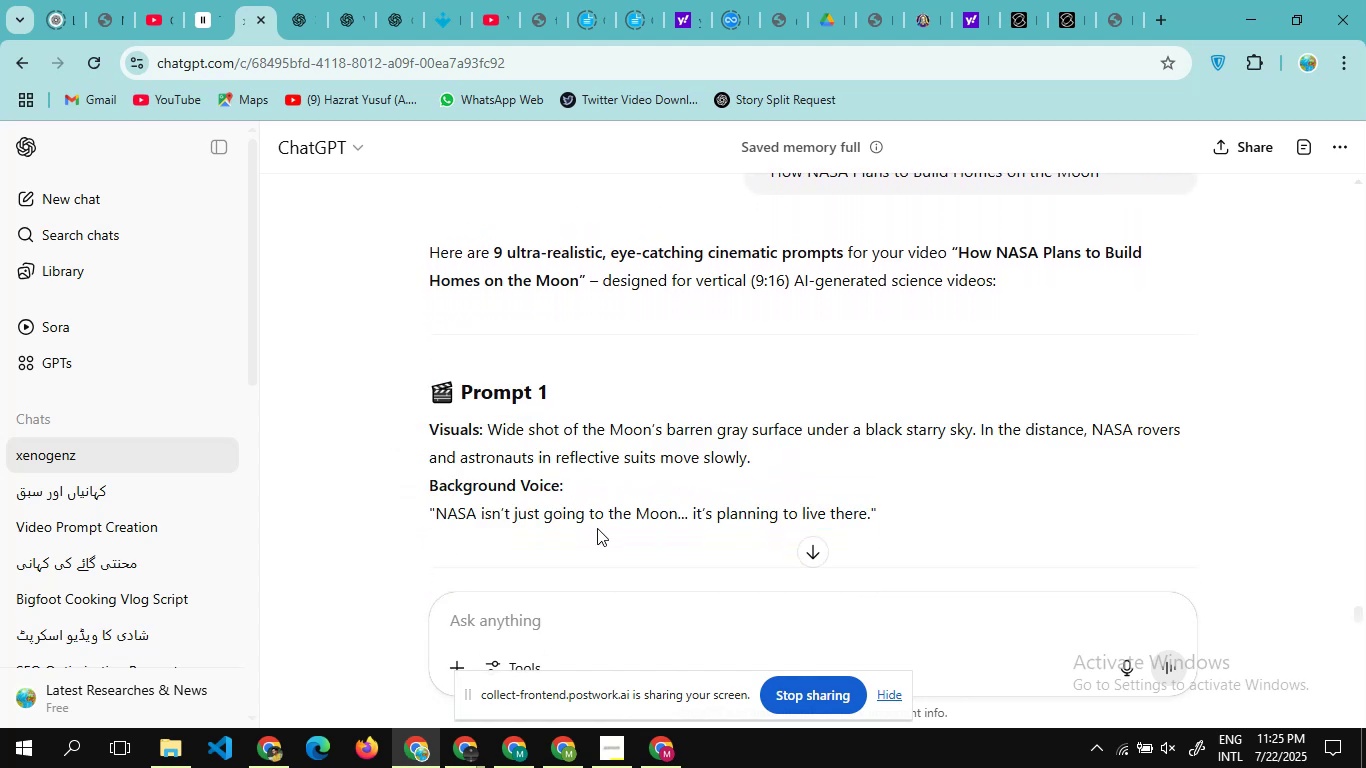 
left_click_drag(start_coordinate=[599, 532], to_coordinate=[401, 439])
 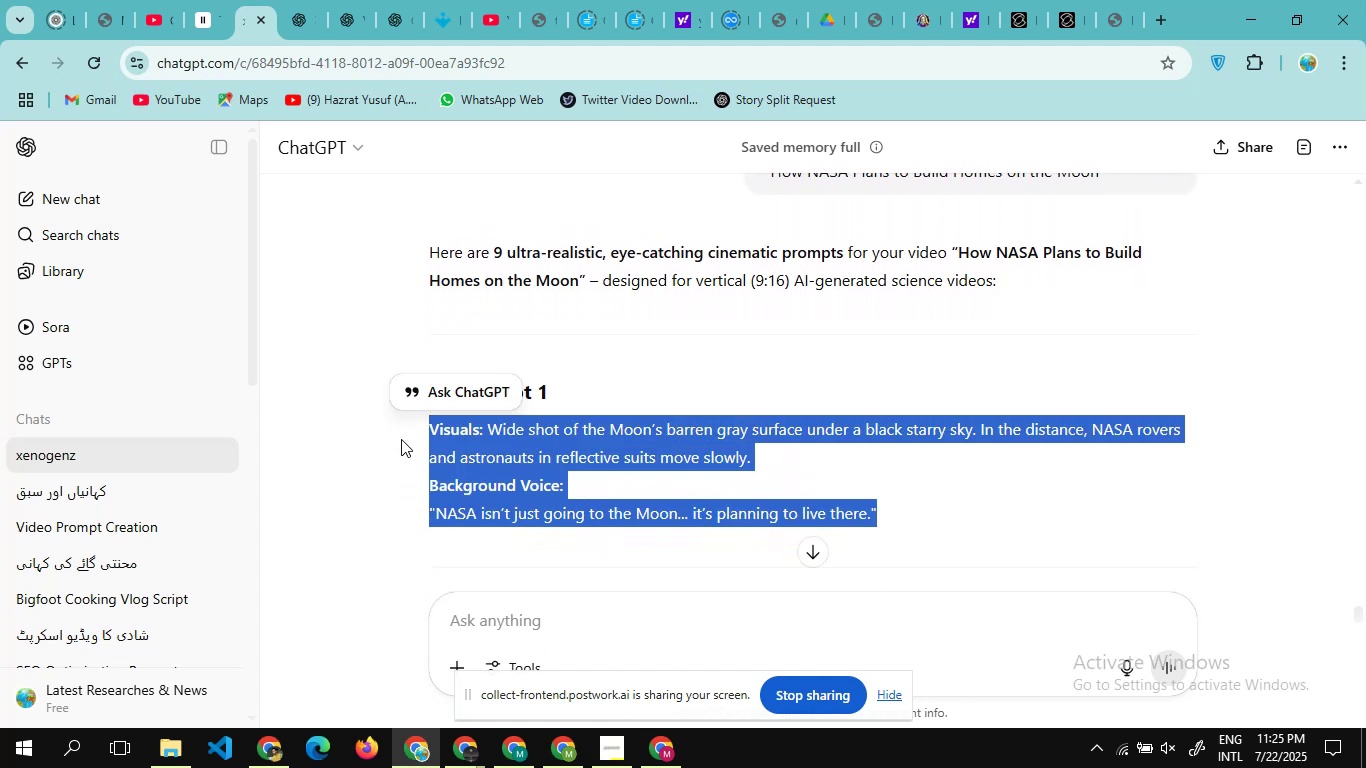 
key(Control+C)
 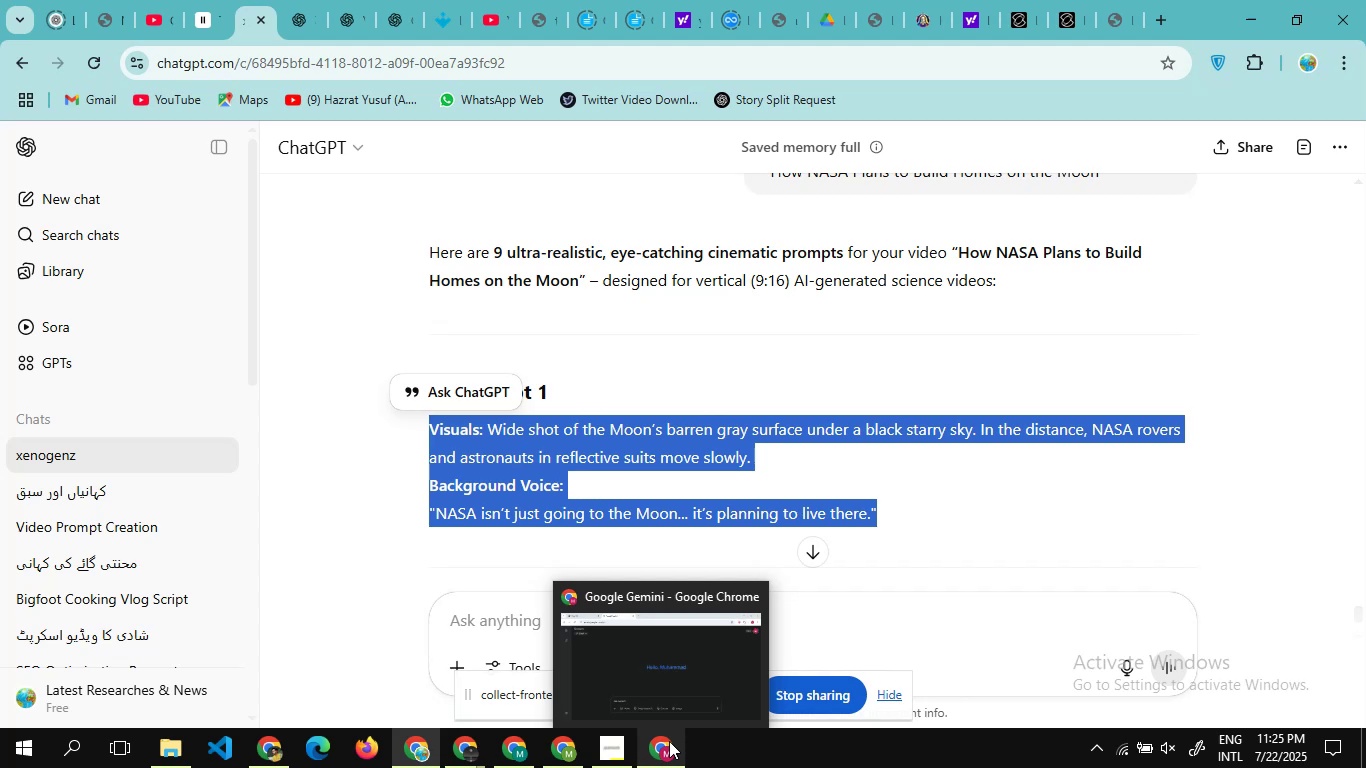 
wait(5.29)
 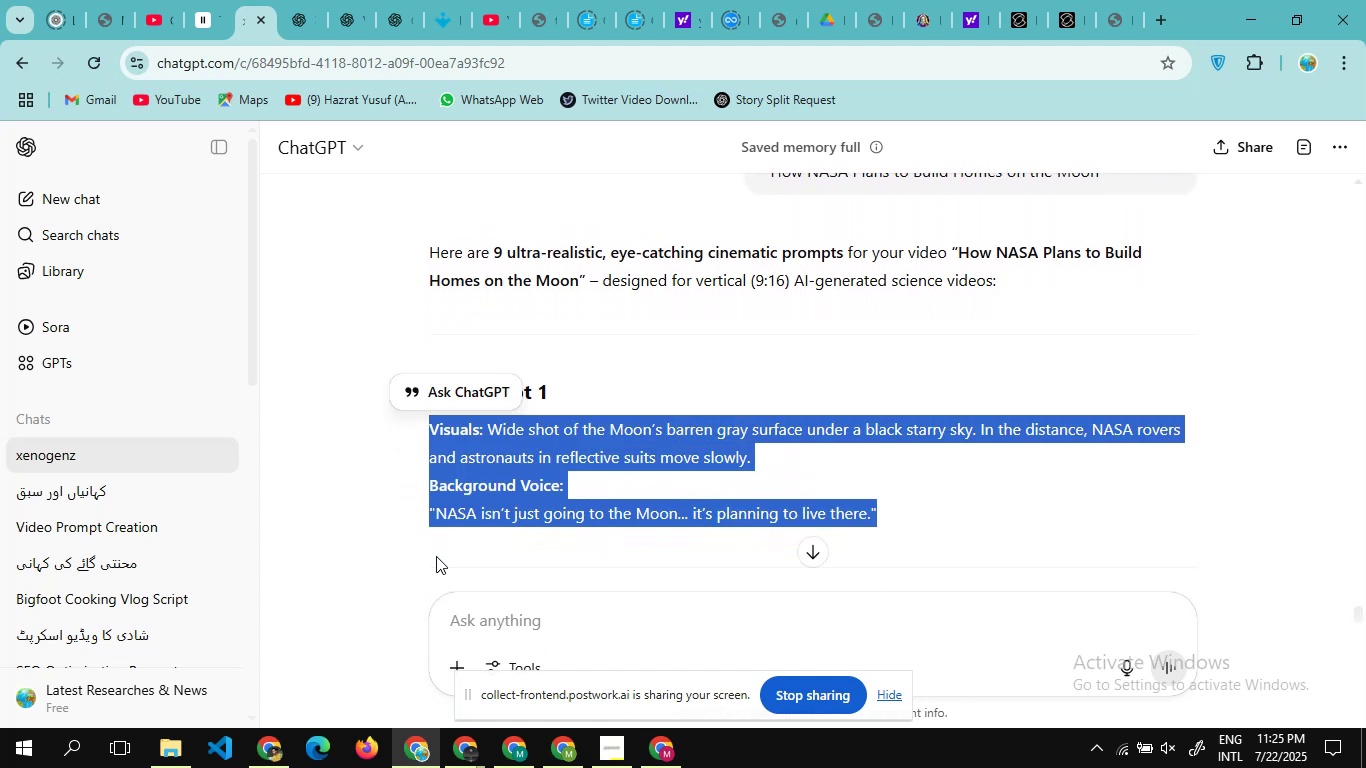 
left_click([656, 743])
 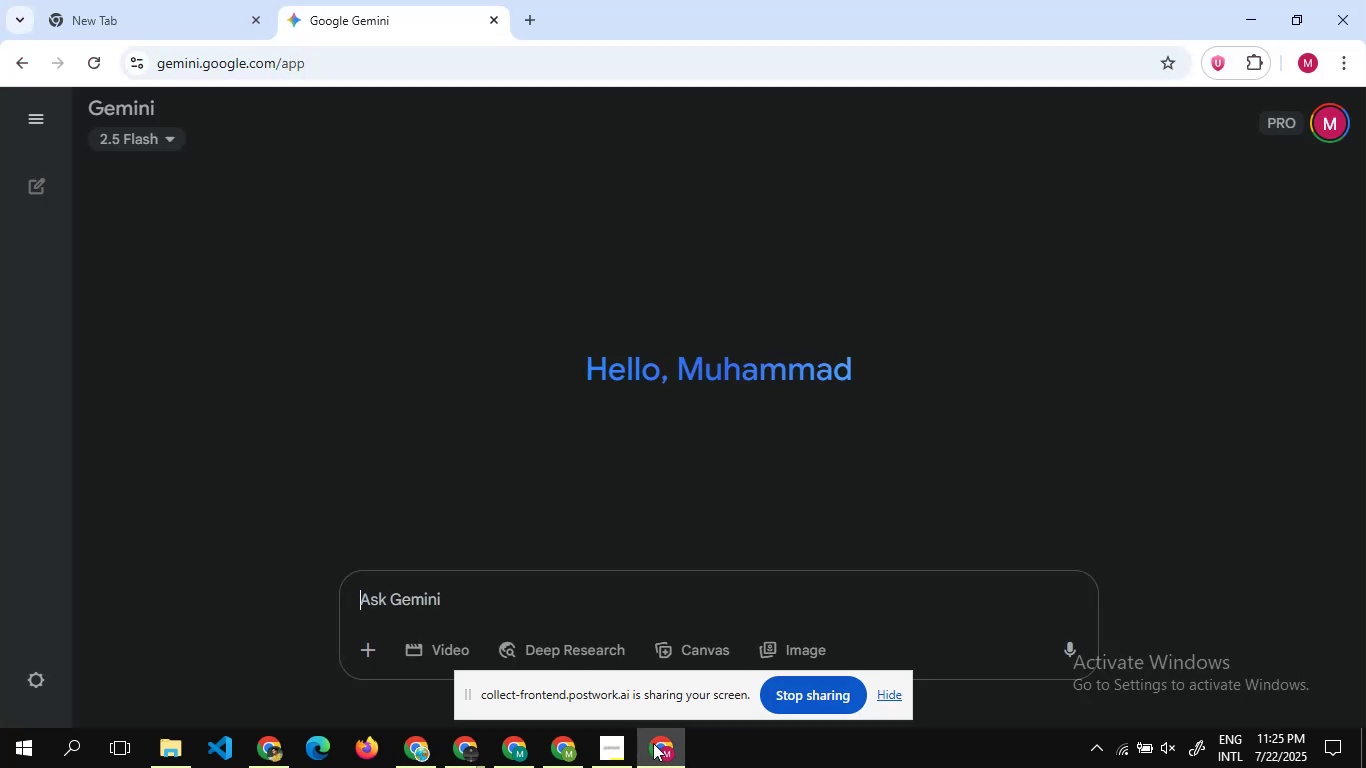 
left_click([445, 645])
 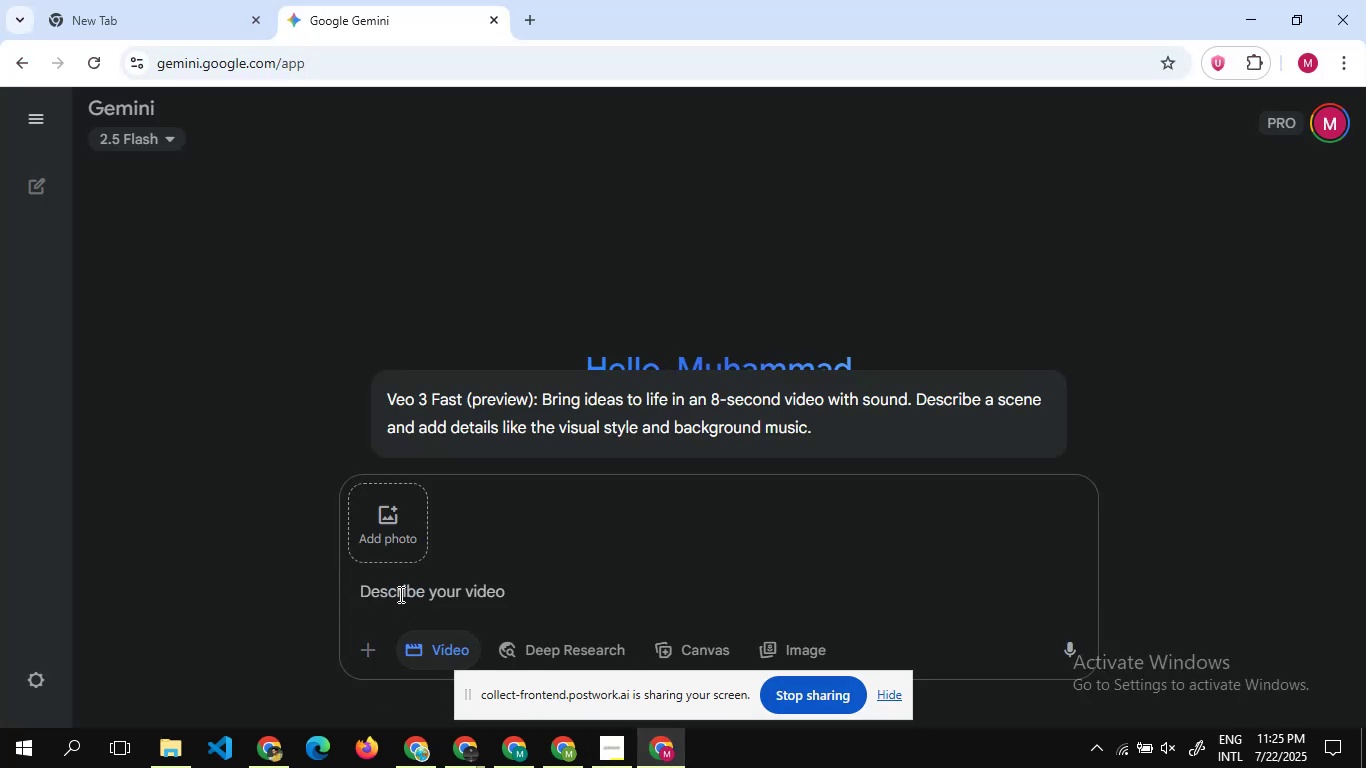 
left_click([399, 594])
 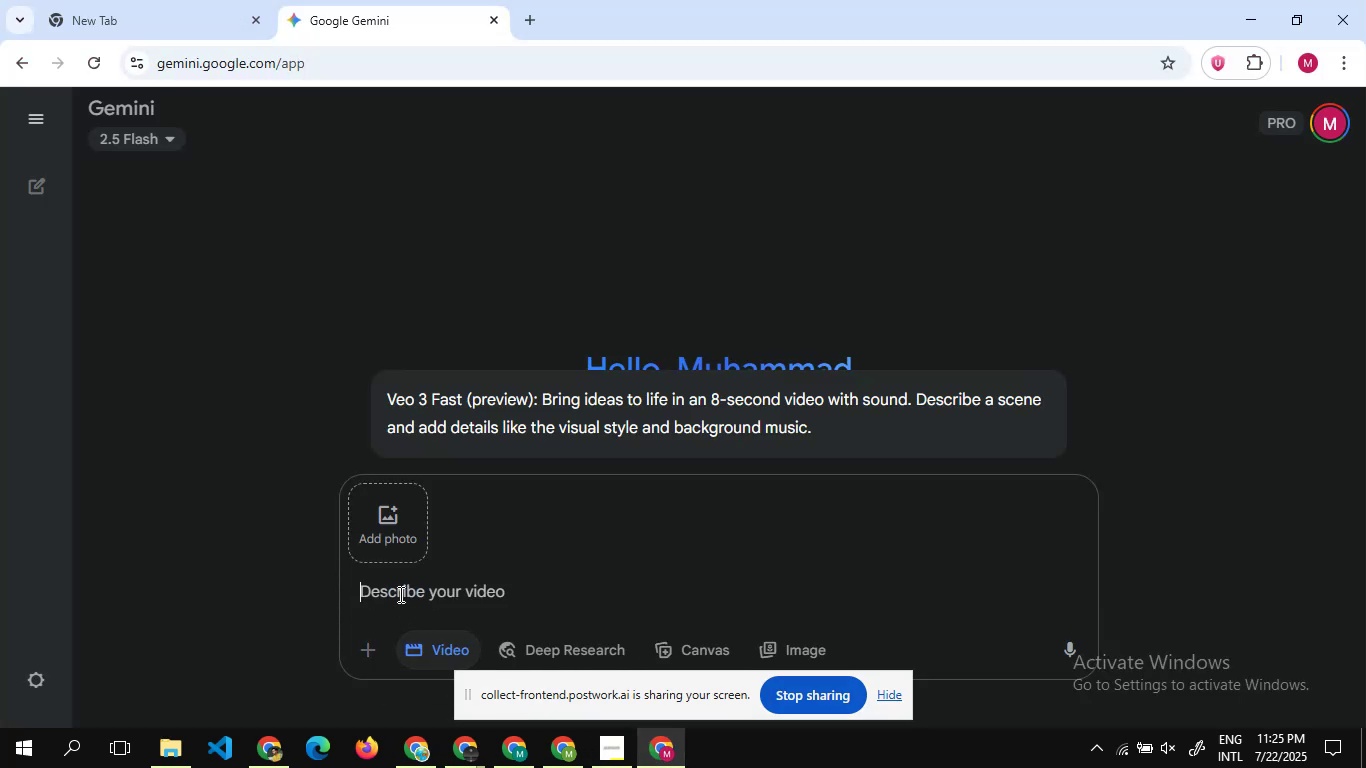 
key(Control+V)
 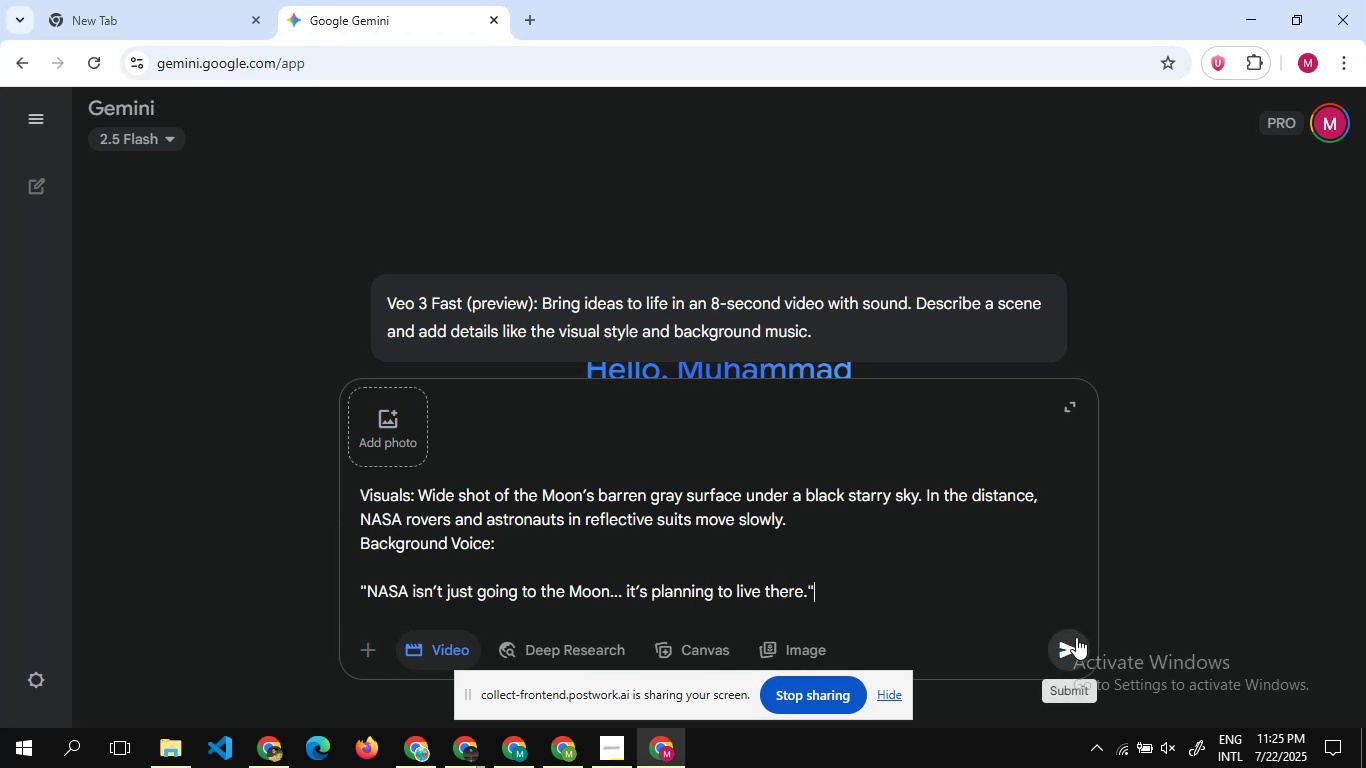 
wait(7.87)
 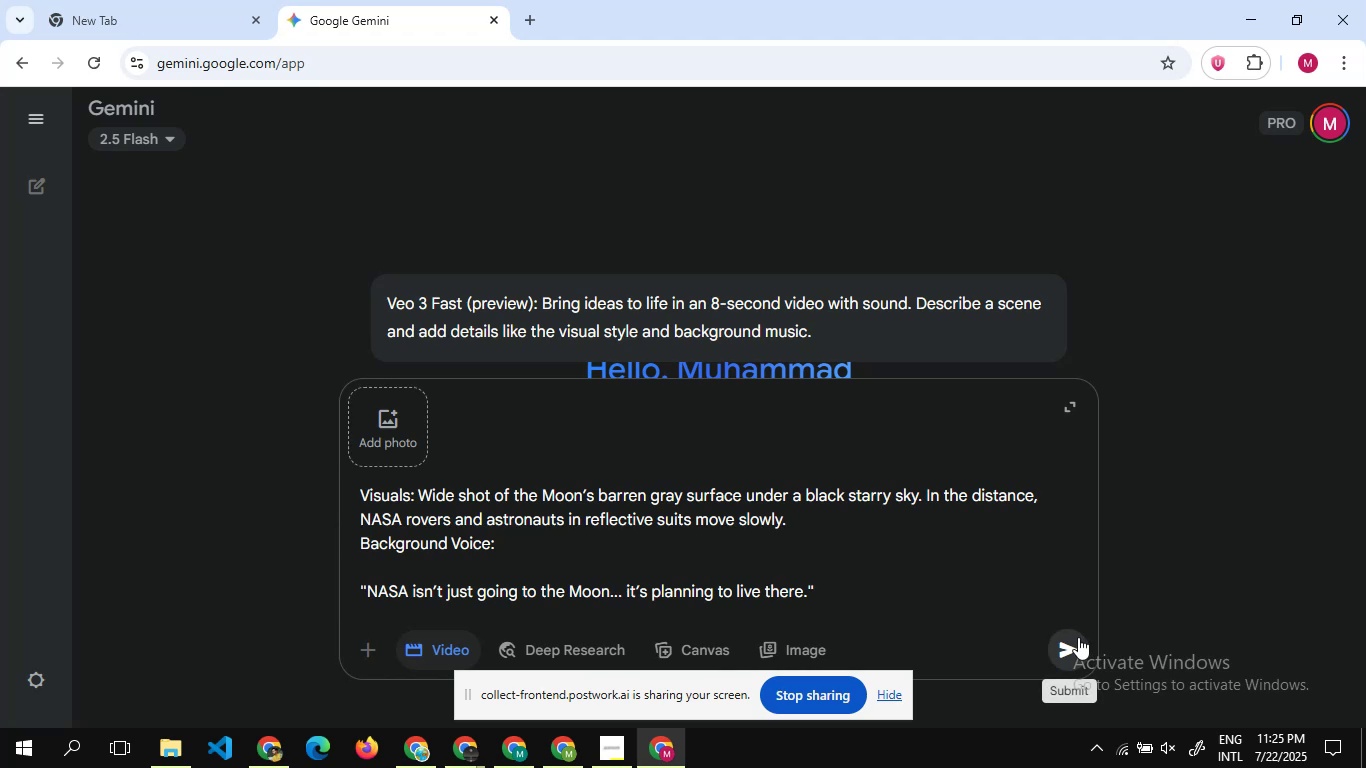 
left_click([1068, 639])
 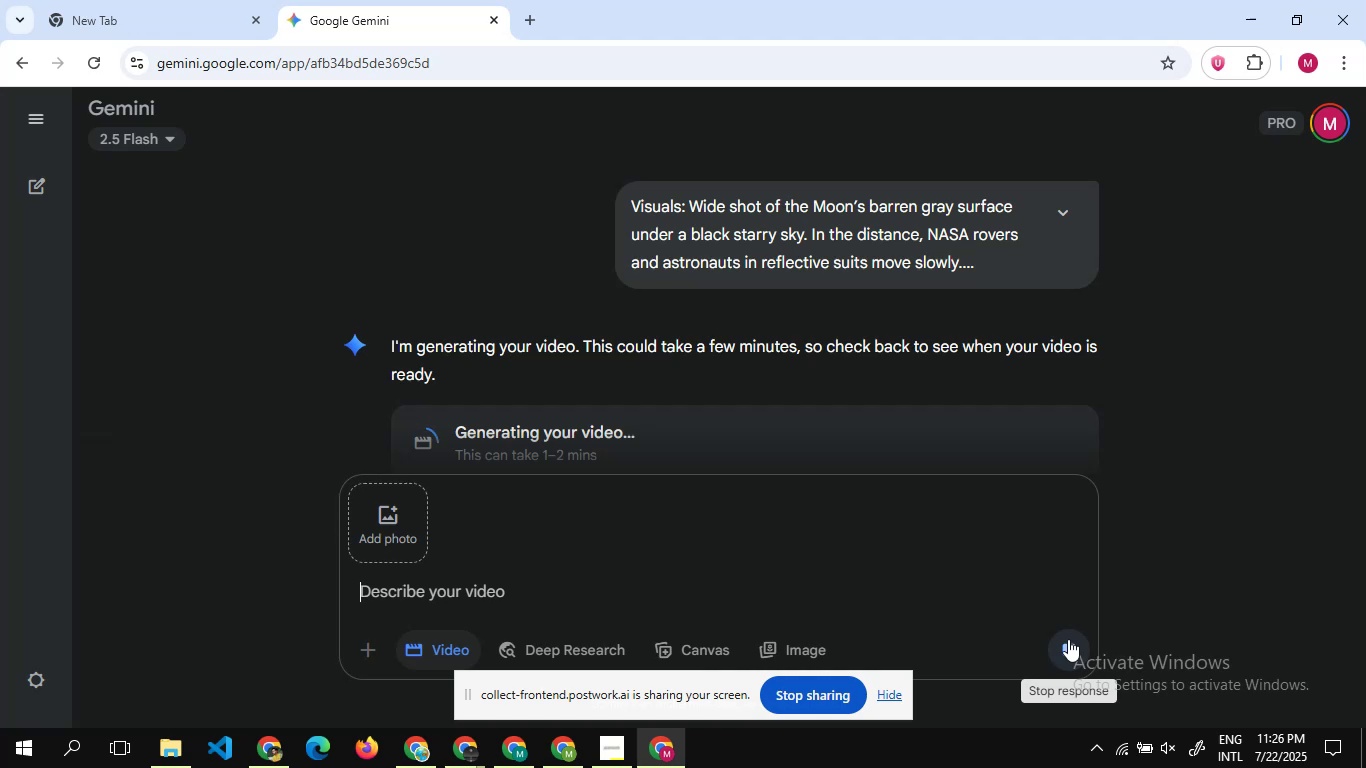 
wait(18.88)
 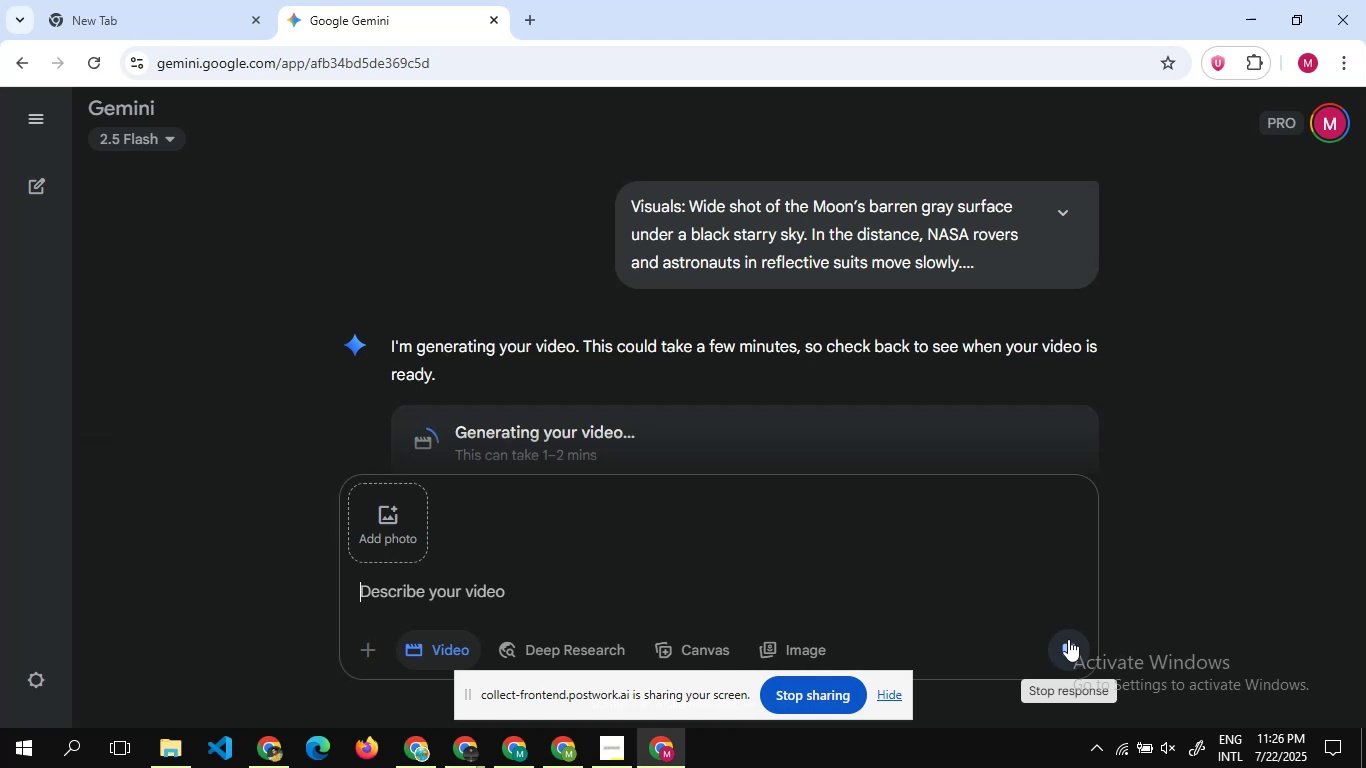 
scroll: coordinate [844, 337], scroll_direction: down, amount: 2.0
 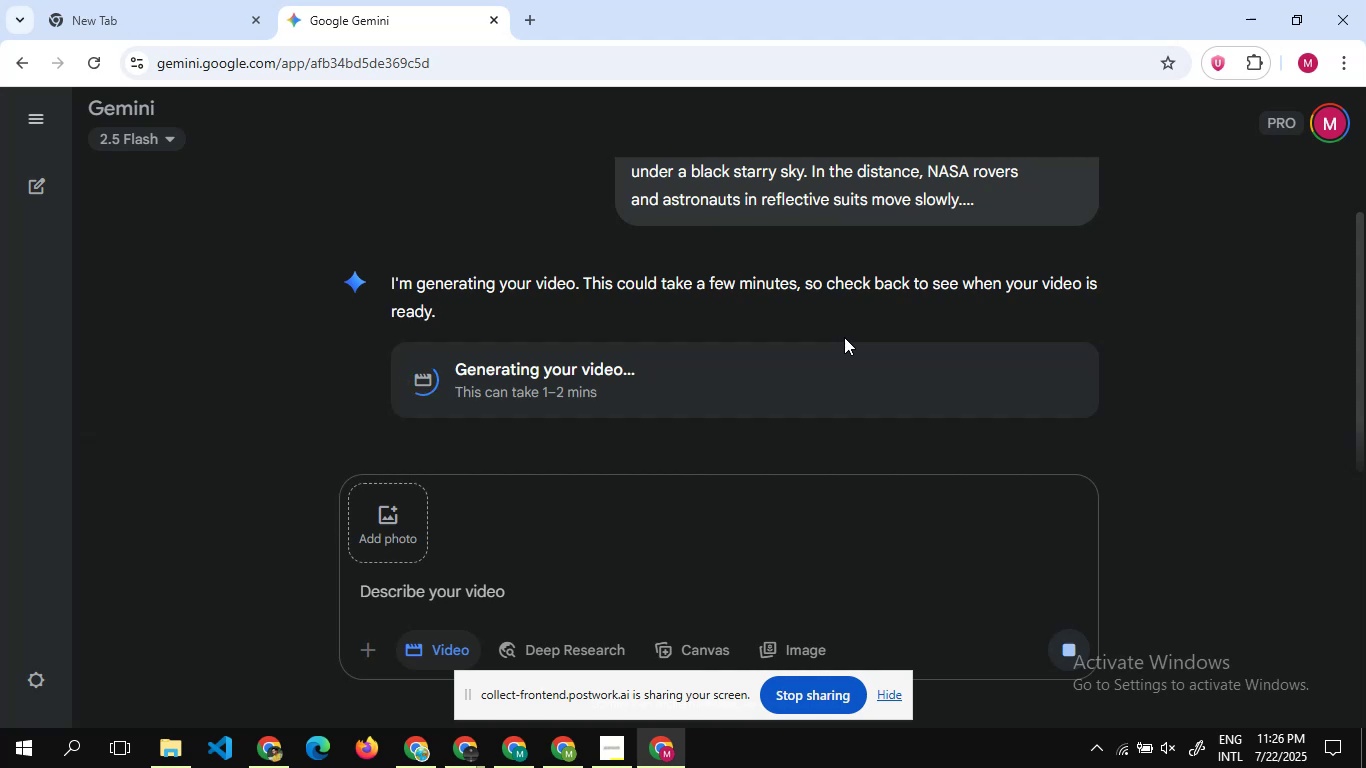 
wait(21.84)
 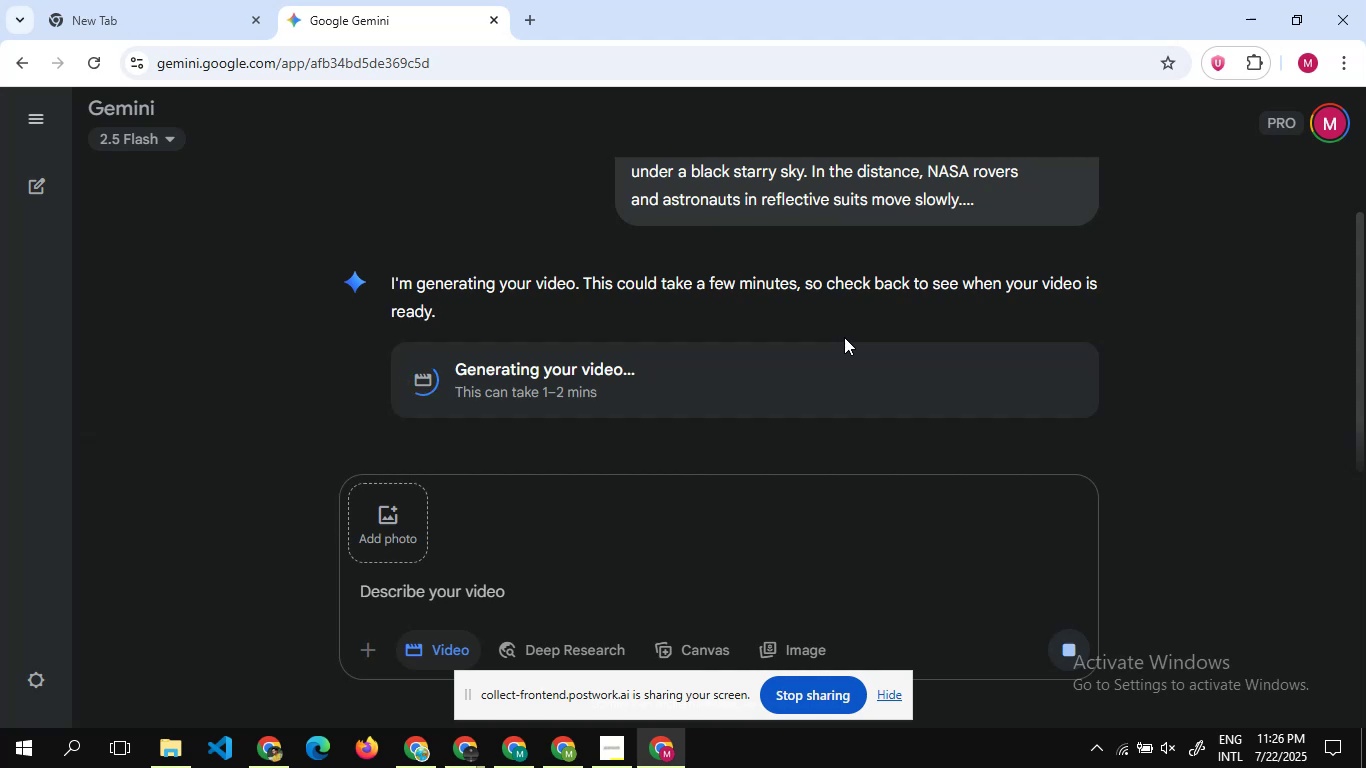 
scroll: coordinate [766, 286], scroll_direction: none, amount: 0.0
 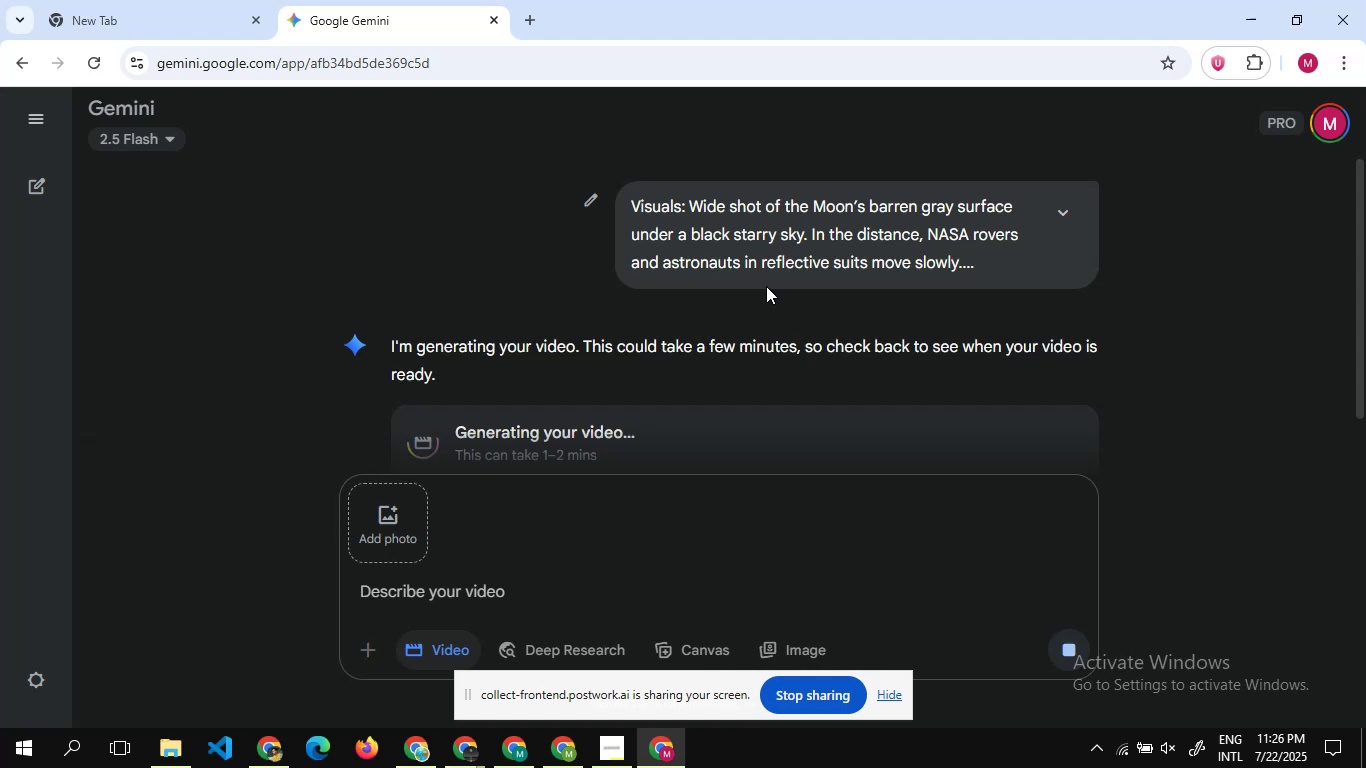 
wait(17.78)
 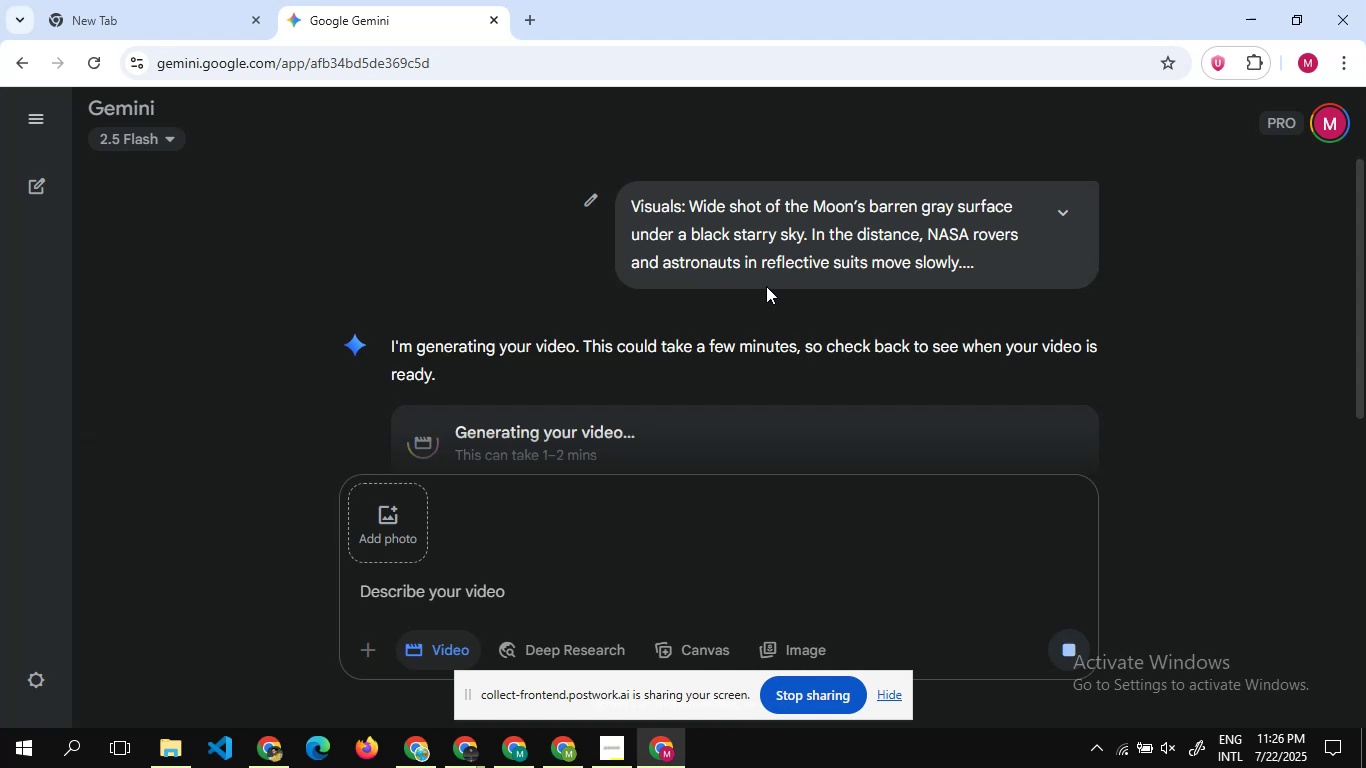 
scroll: coordinate [727, 308], scroll_direction: none, amount: 0.0
 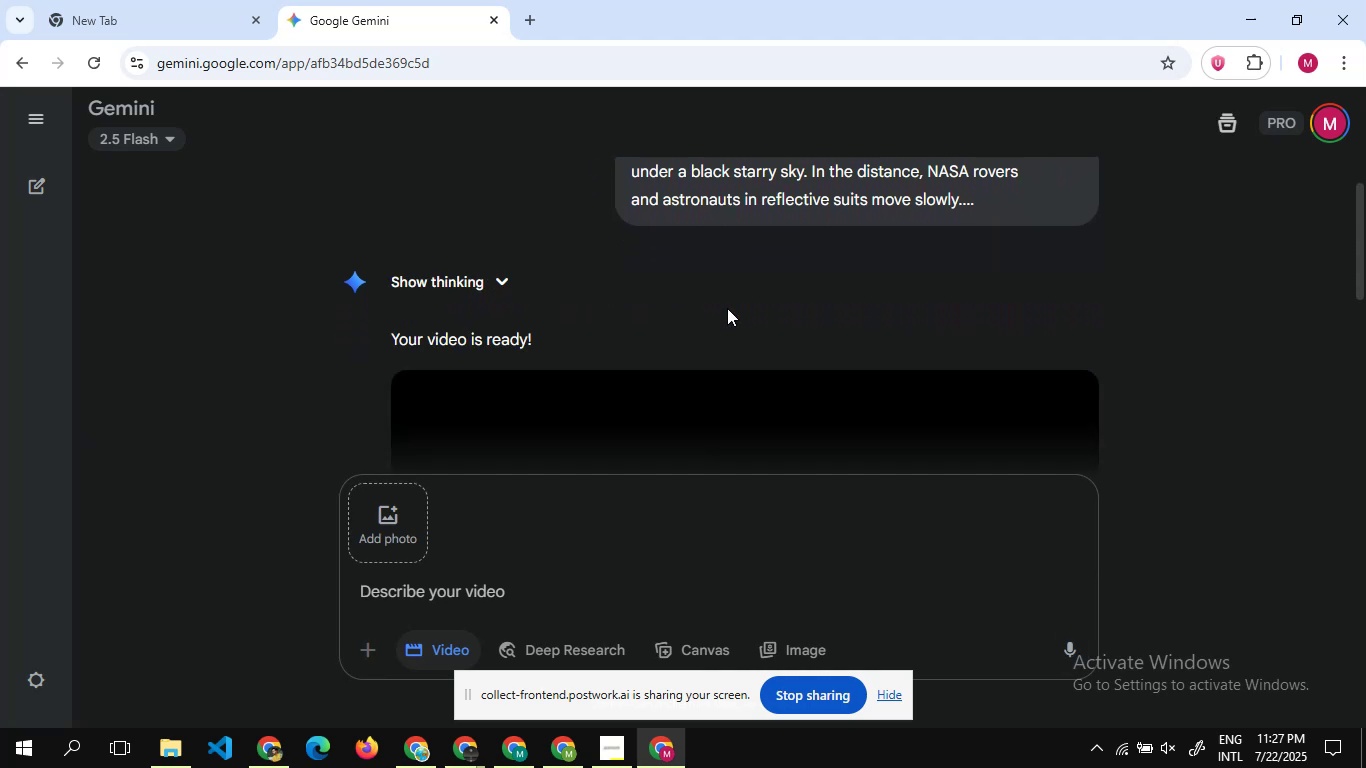 
wait(8.88)
 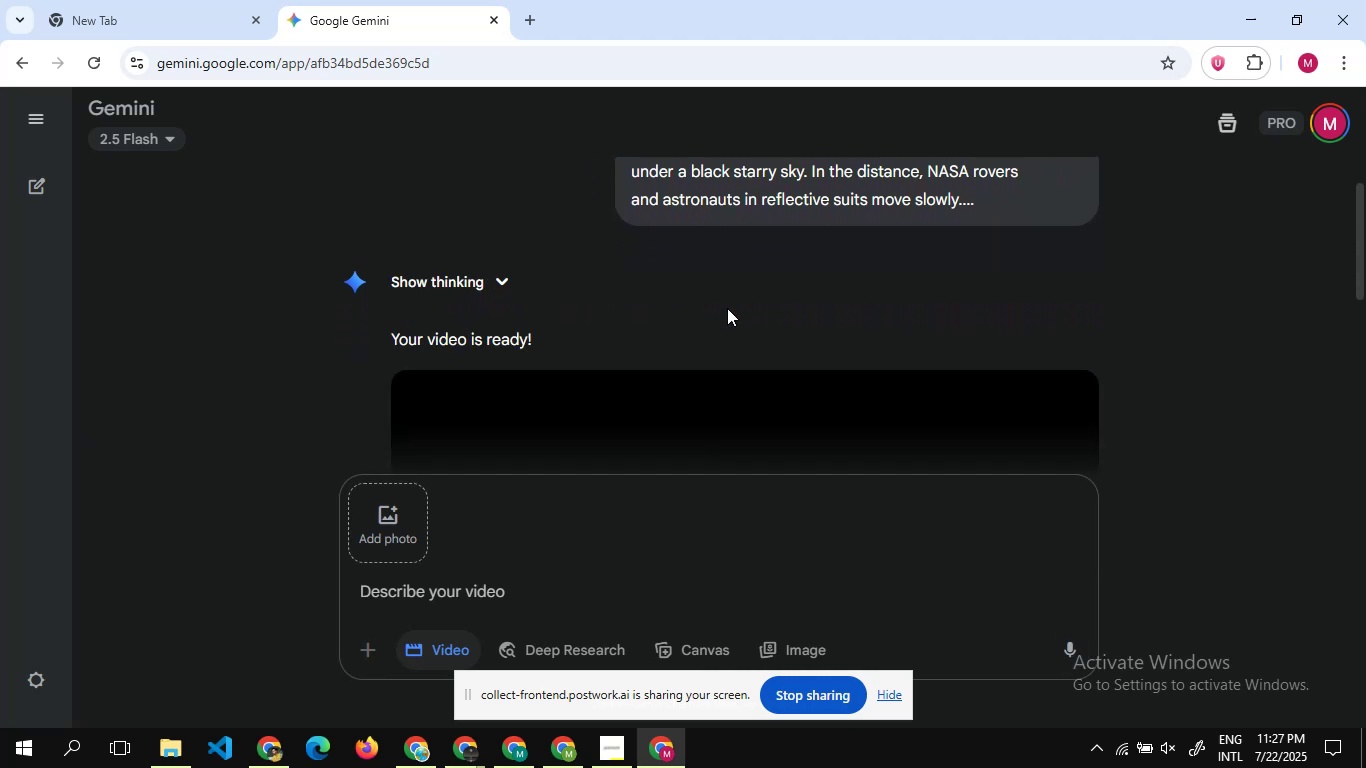 
left_click([727, 308])
 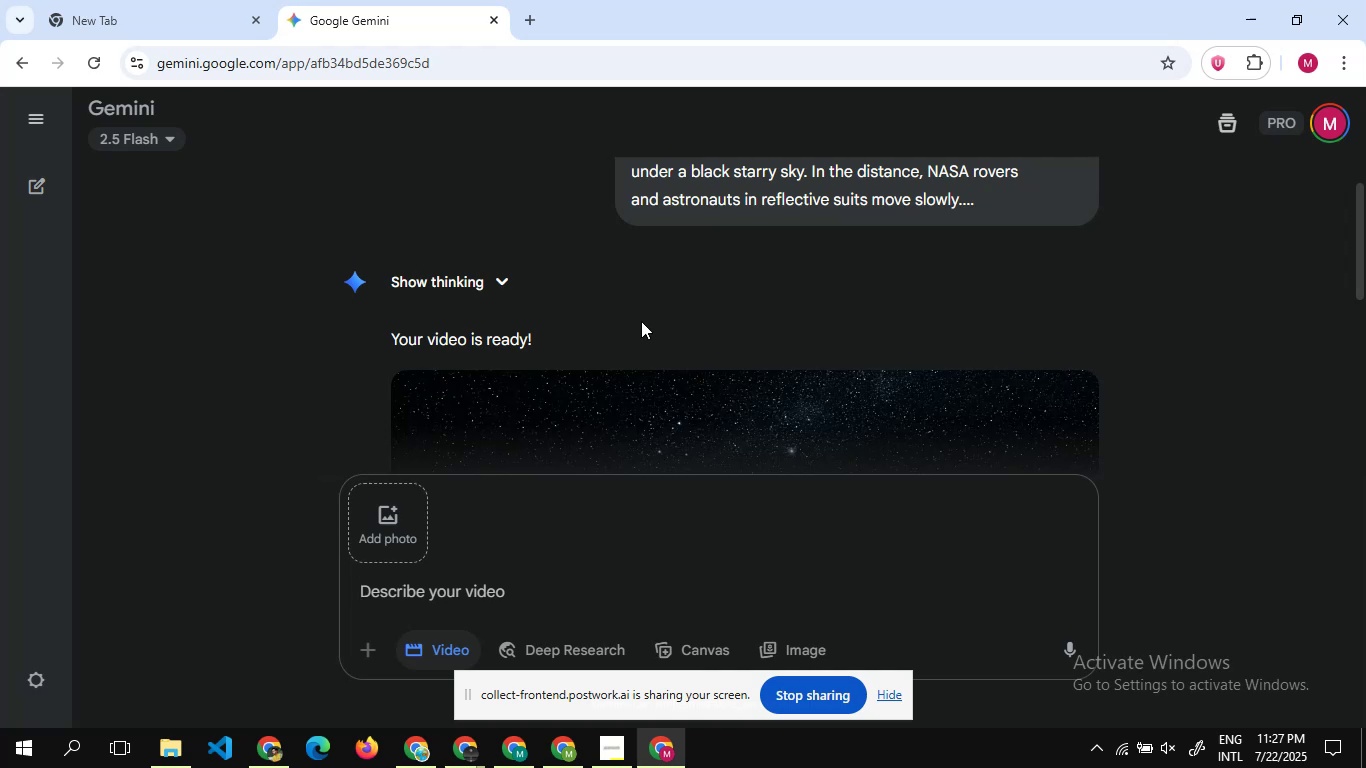 
scroll: coordinate [641, 321], scroll_direction: down, amount: 3.0
 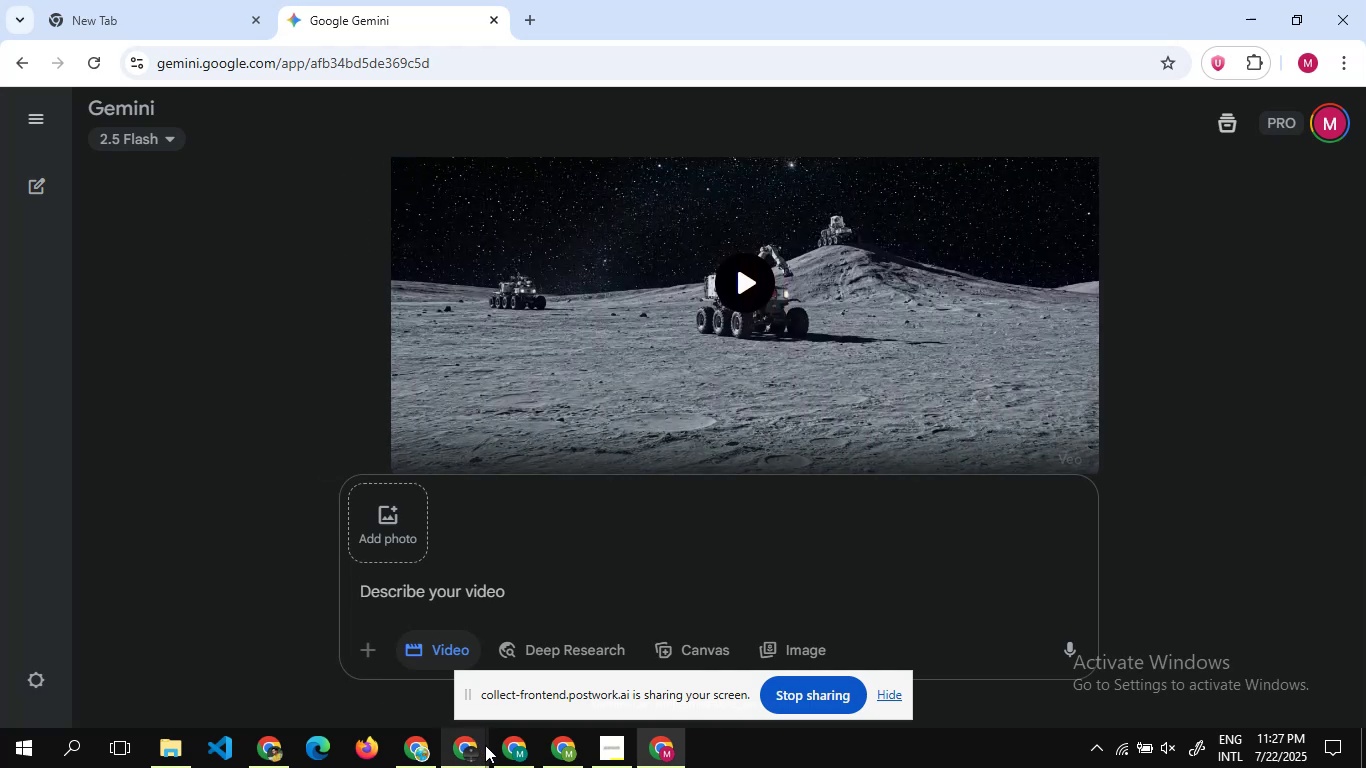 
mouse_move([484, 752])
 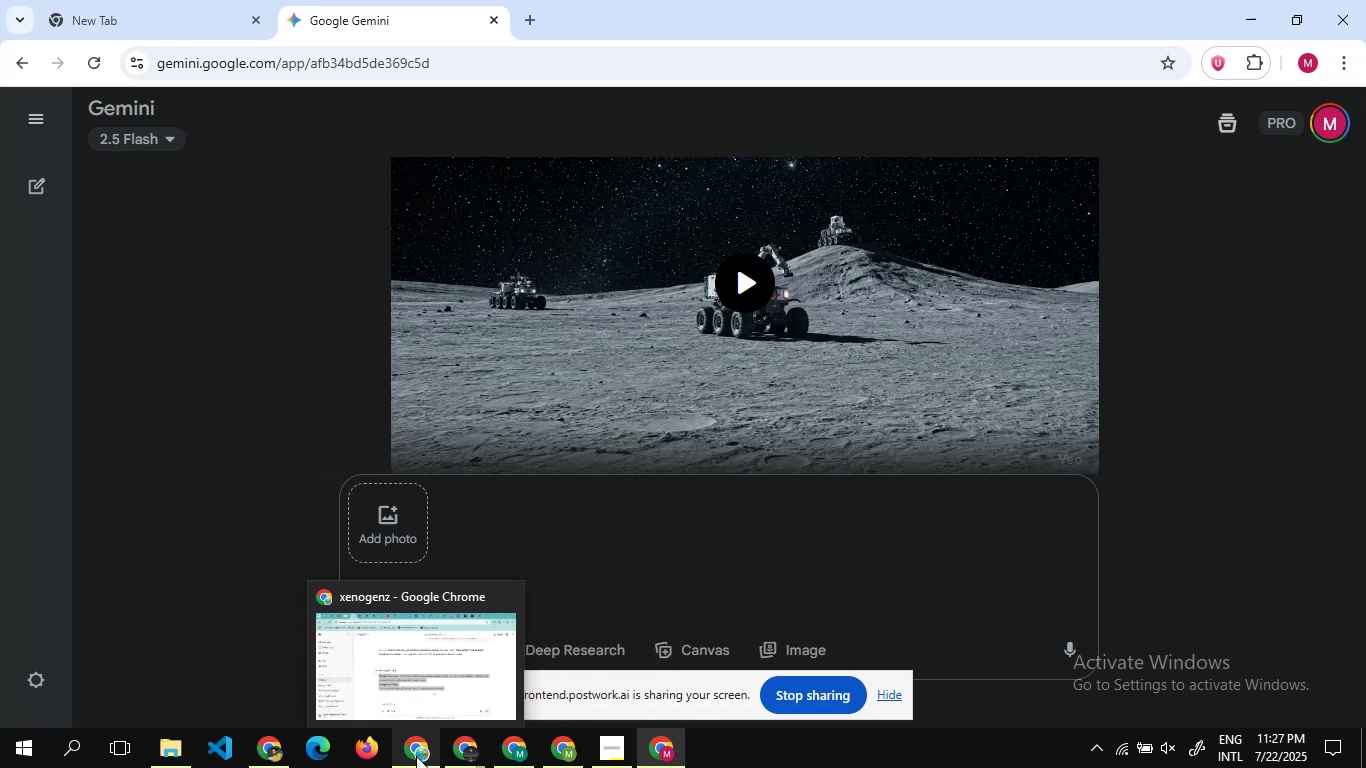 
left_click([416, 756])
 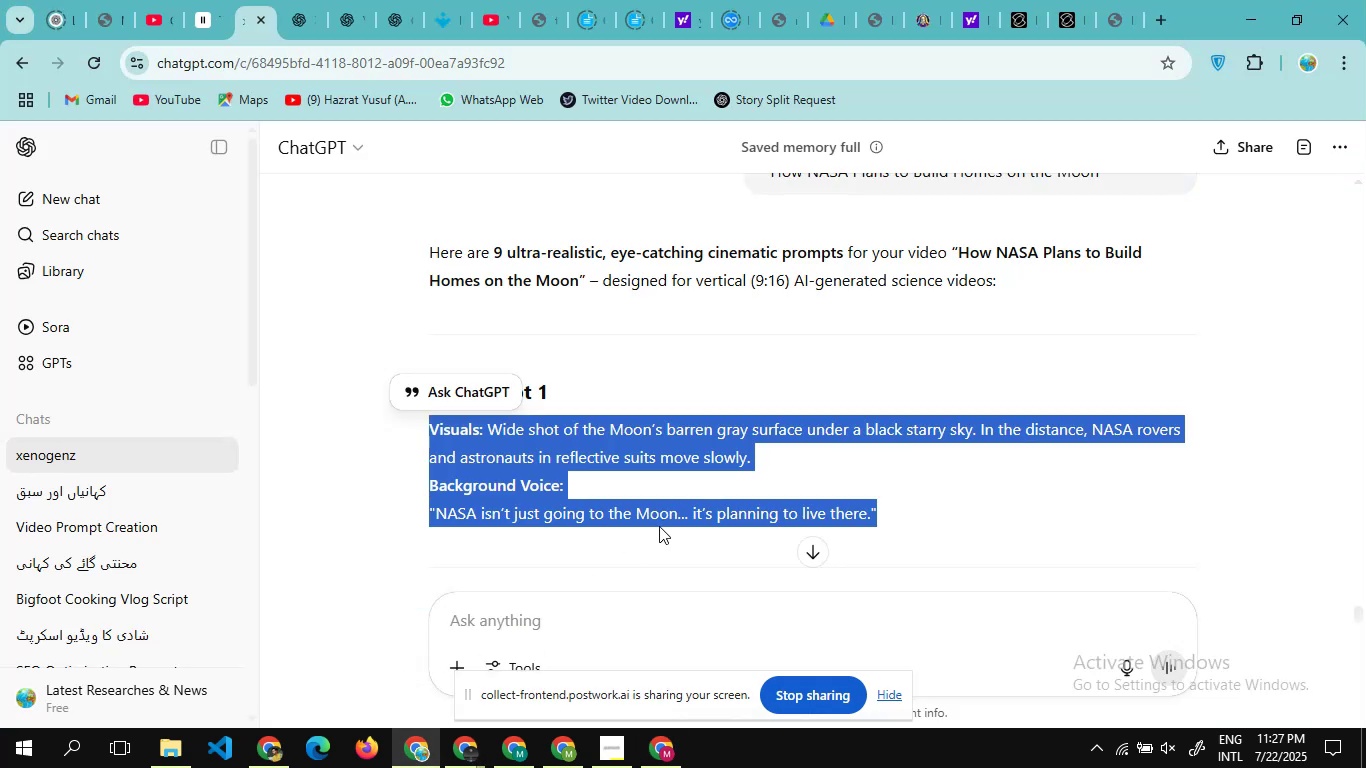 
scroll: coordinate [659, 526], scroll_direction: down, amount: 2.0
 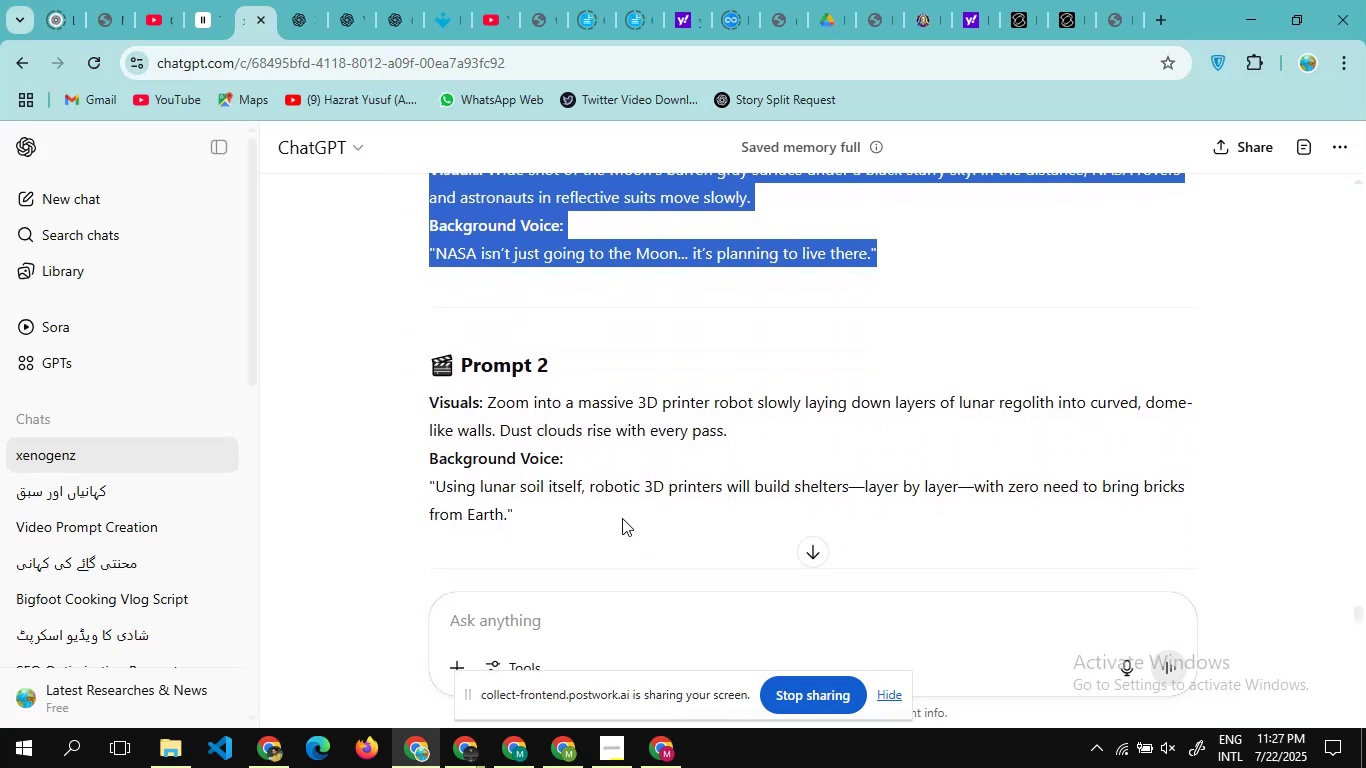 
left_click_drag(start_coordinate=[622, 518], to_coordinate=[412, 413])
 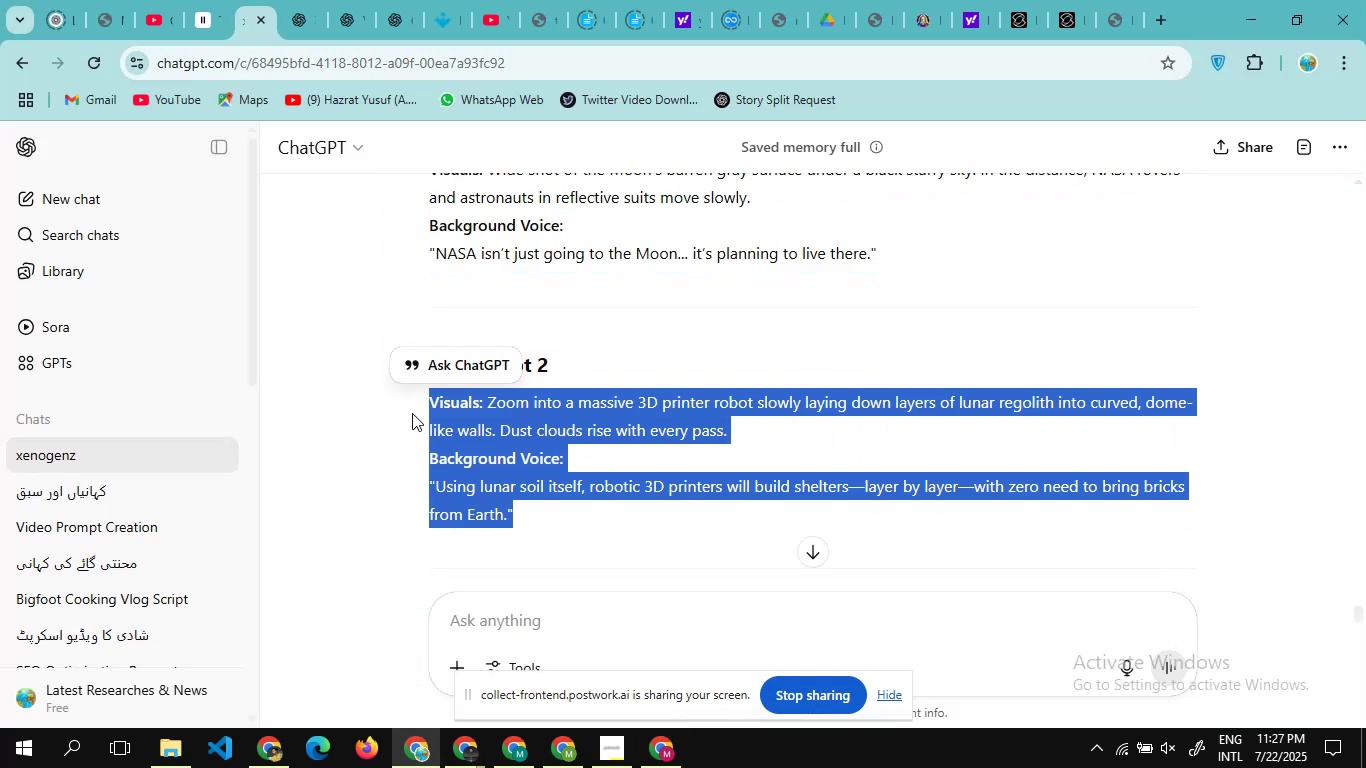 
key(Control+C)
 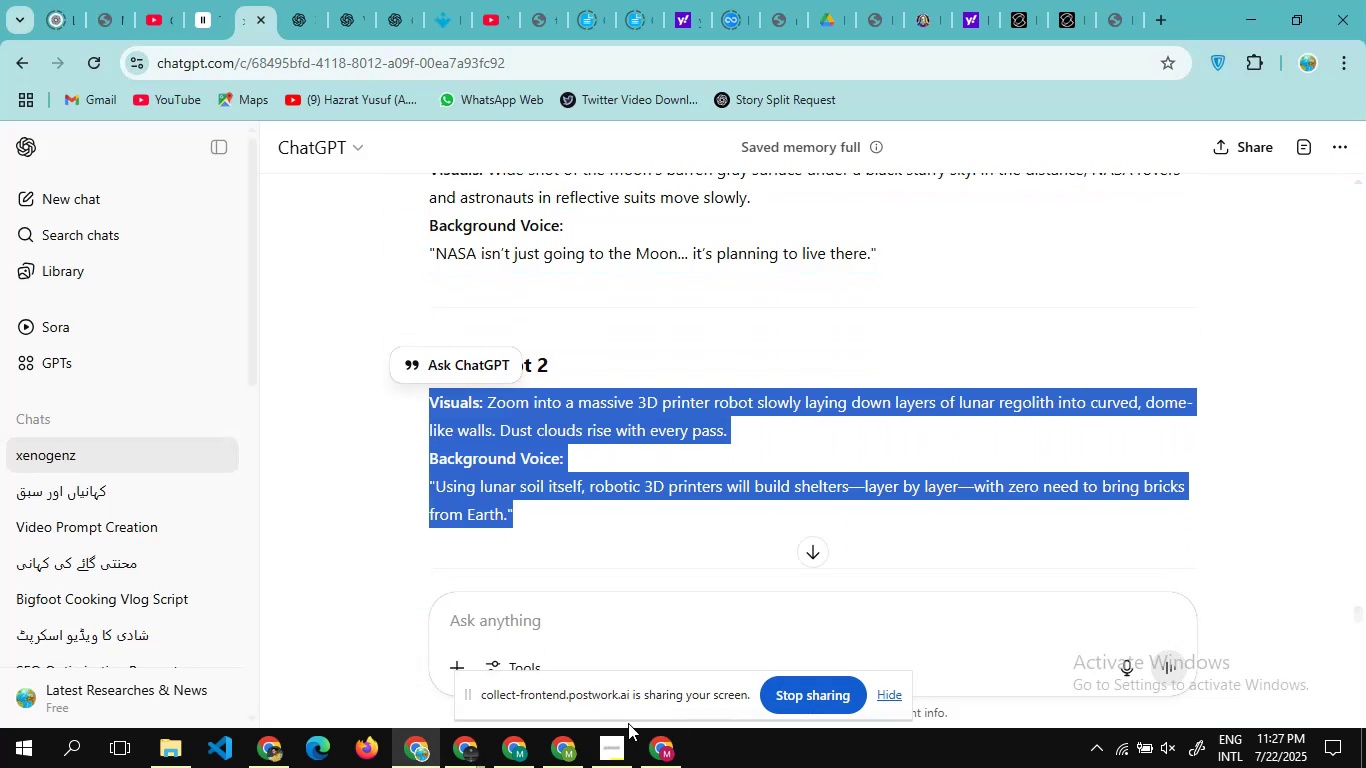 
left_click([654, 745])
 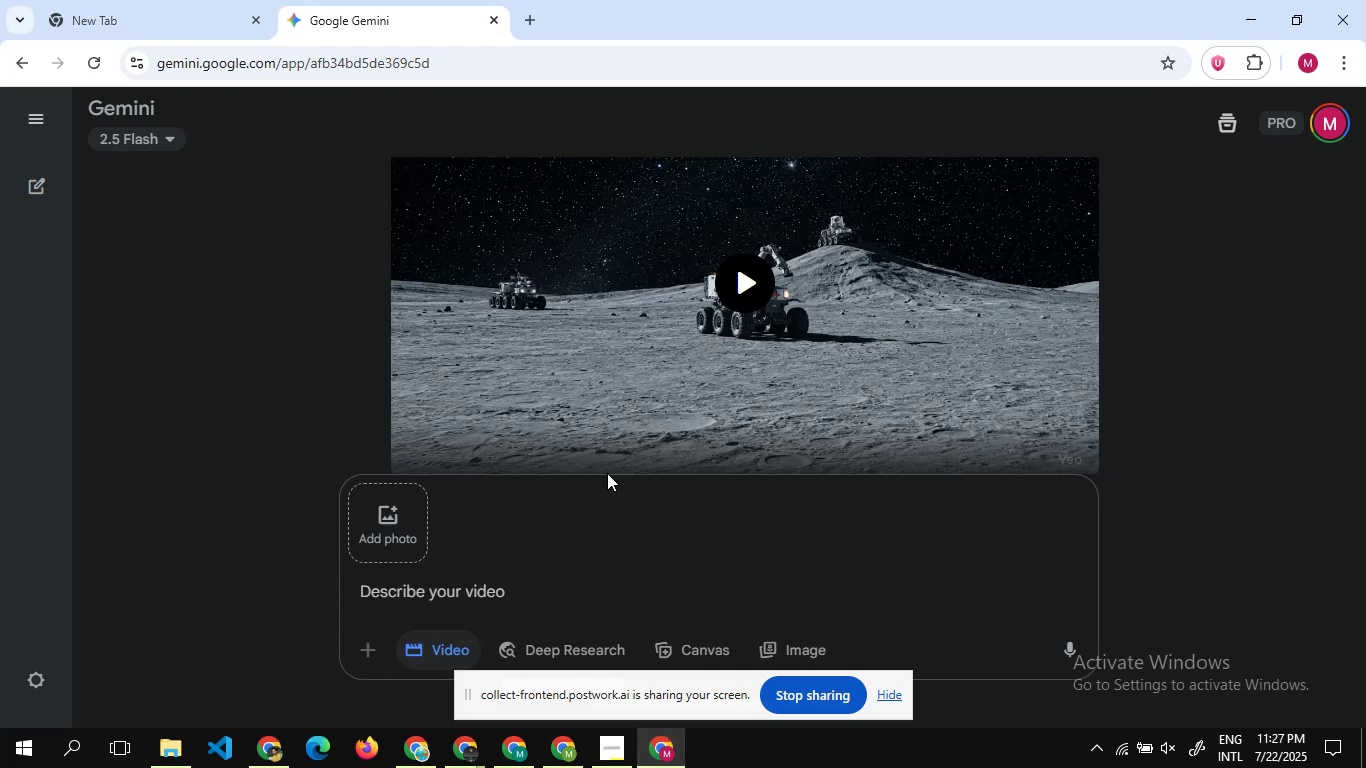 
scroll: coordinate [621, 422], scroll_direction: down, amount: 3.0
 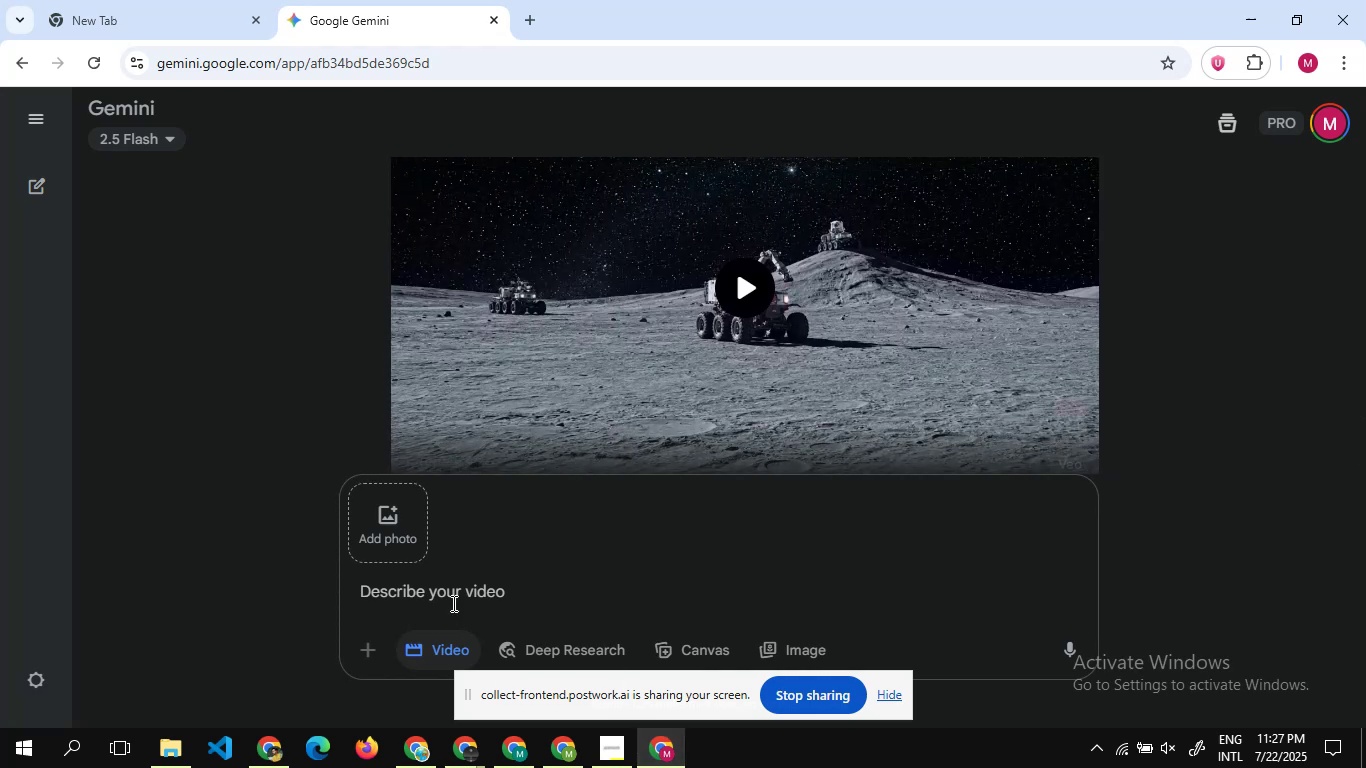 
left_click([452, 602])
 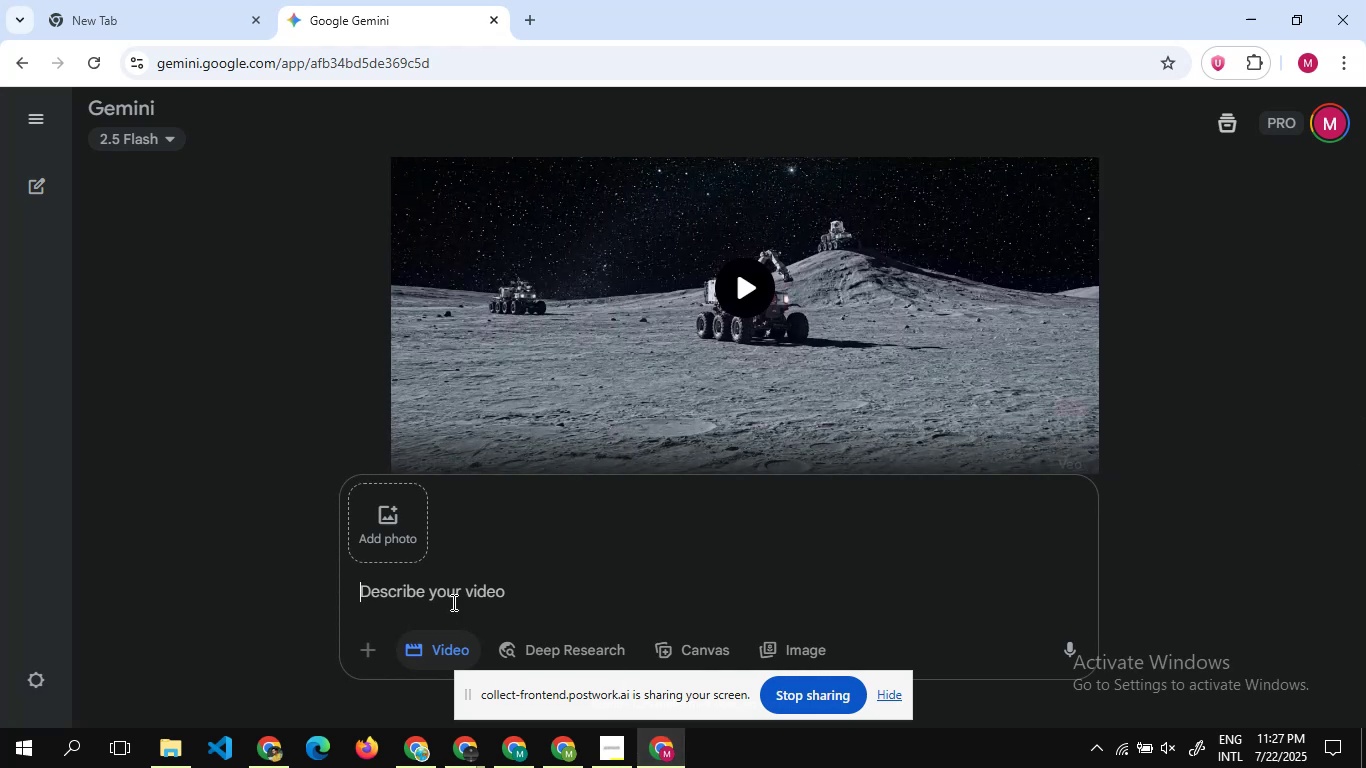 
key(Control+V)
 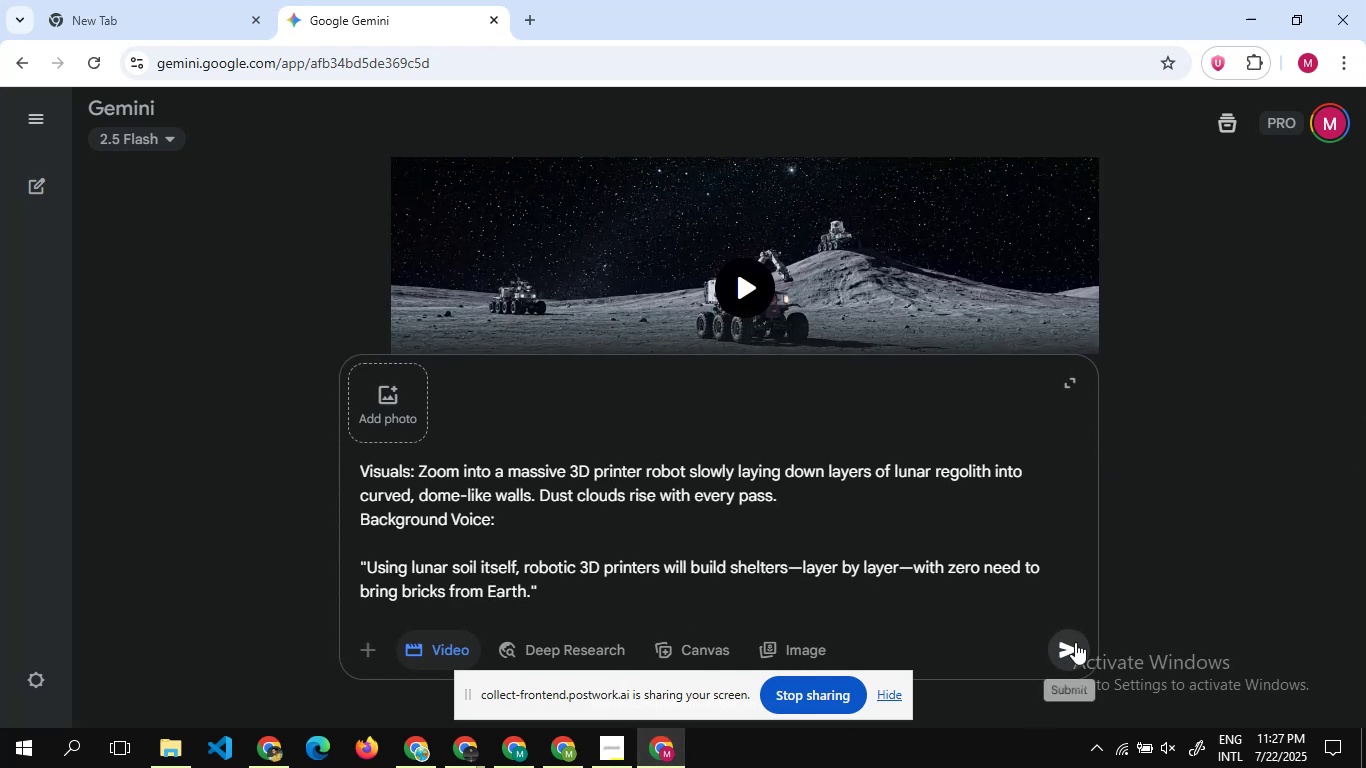 
left_click([1076, 641])
 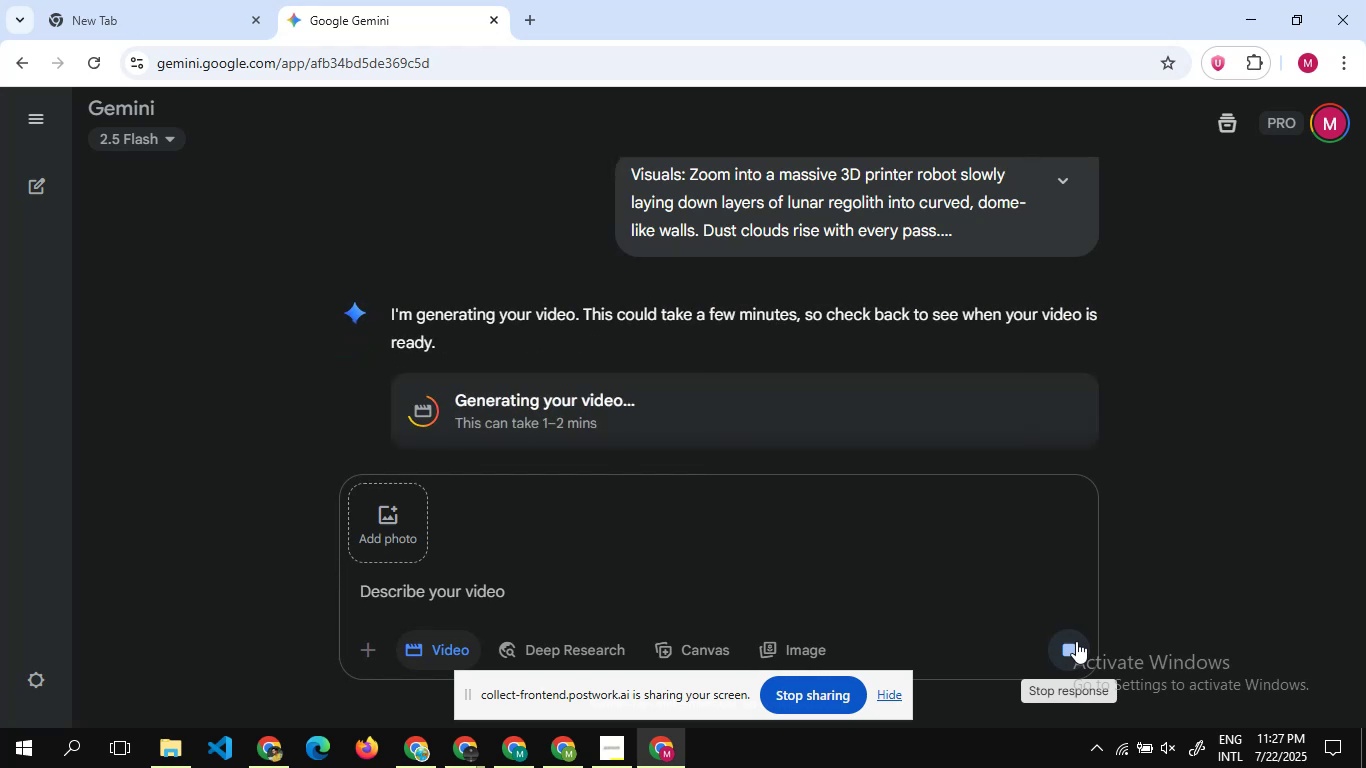 
wait(7.12)
 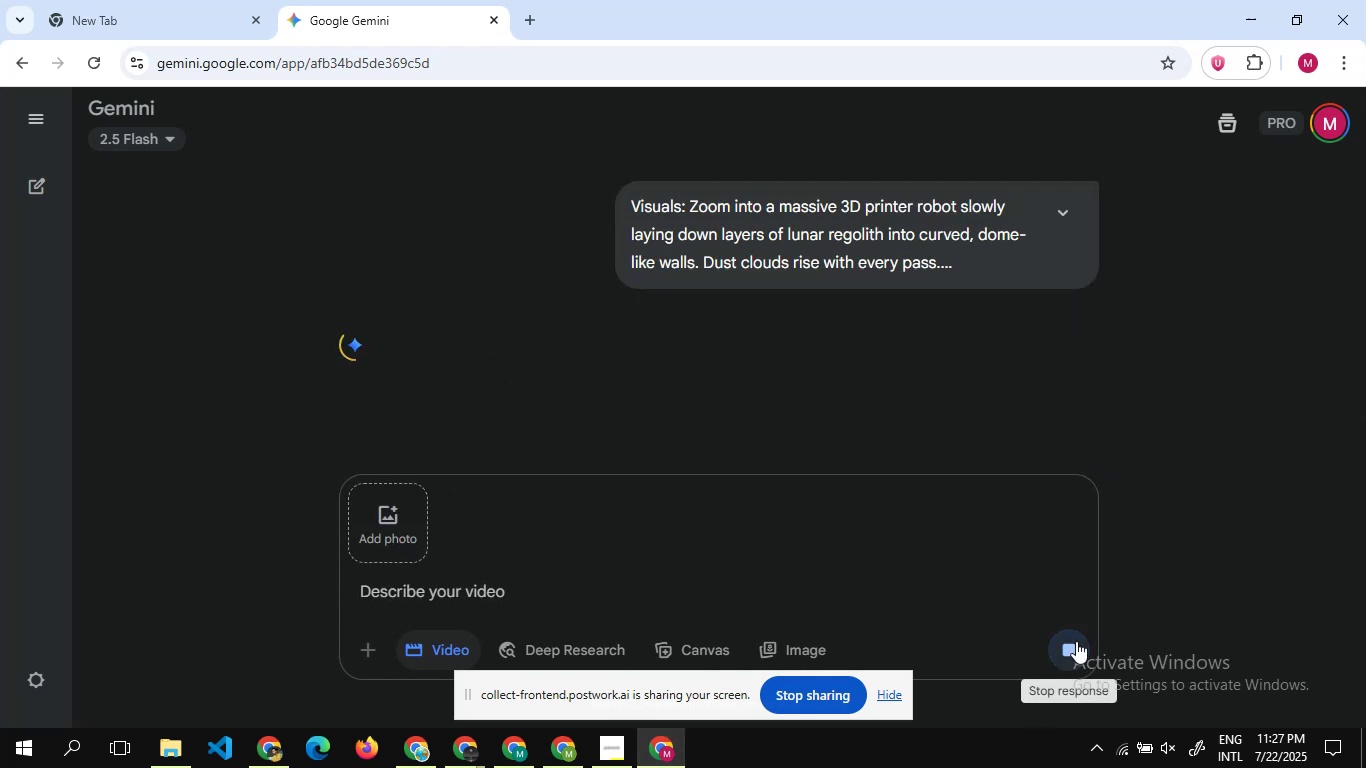 
scroll: coordinate [635, 410], scroll_direction: down, amount: 8.0
 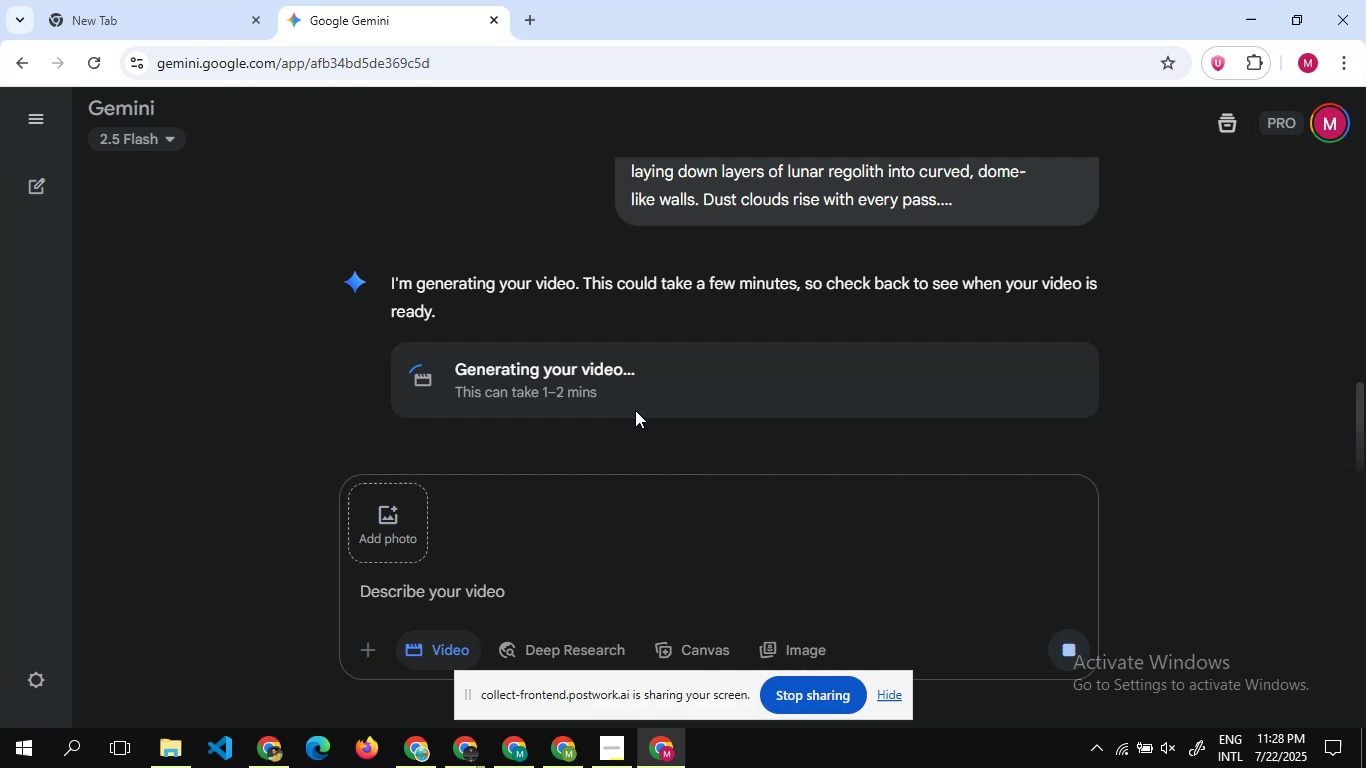 
wait(25.9)
 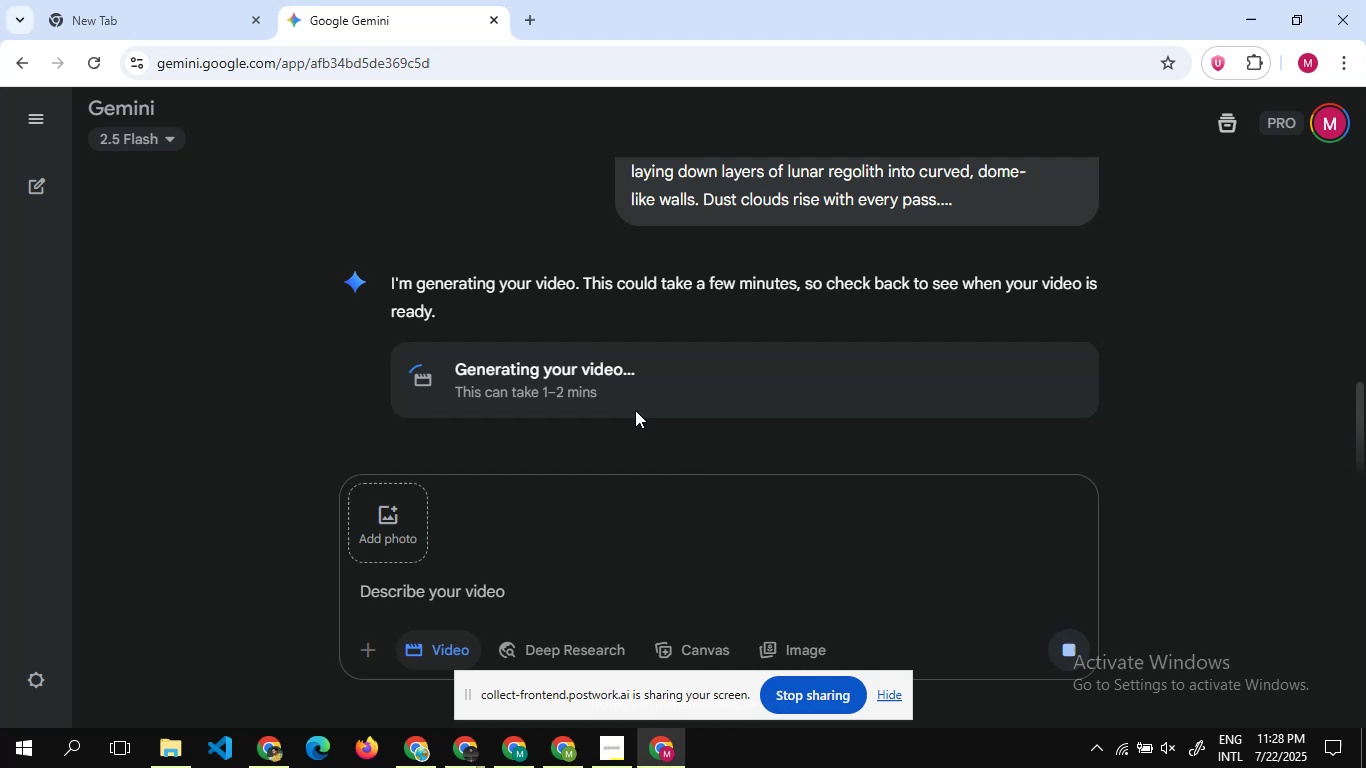 
scroll: coordinate [676, 302], scroll_direction: down, amount: 2.0
 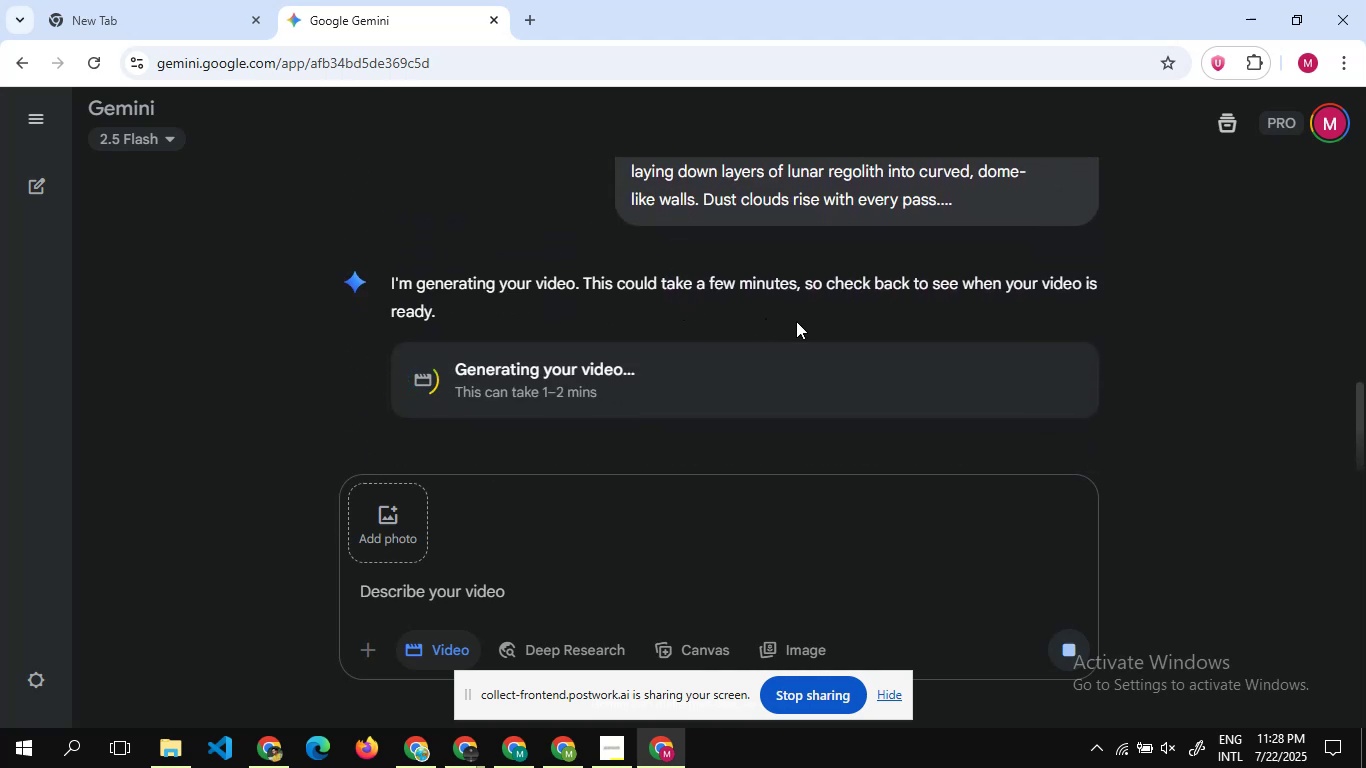 
scroll: coordinate [796, 321], scroll_direction: up, amount: 3.0
 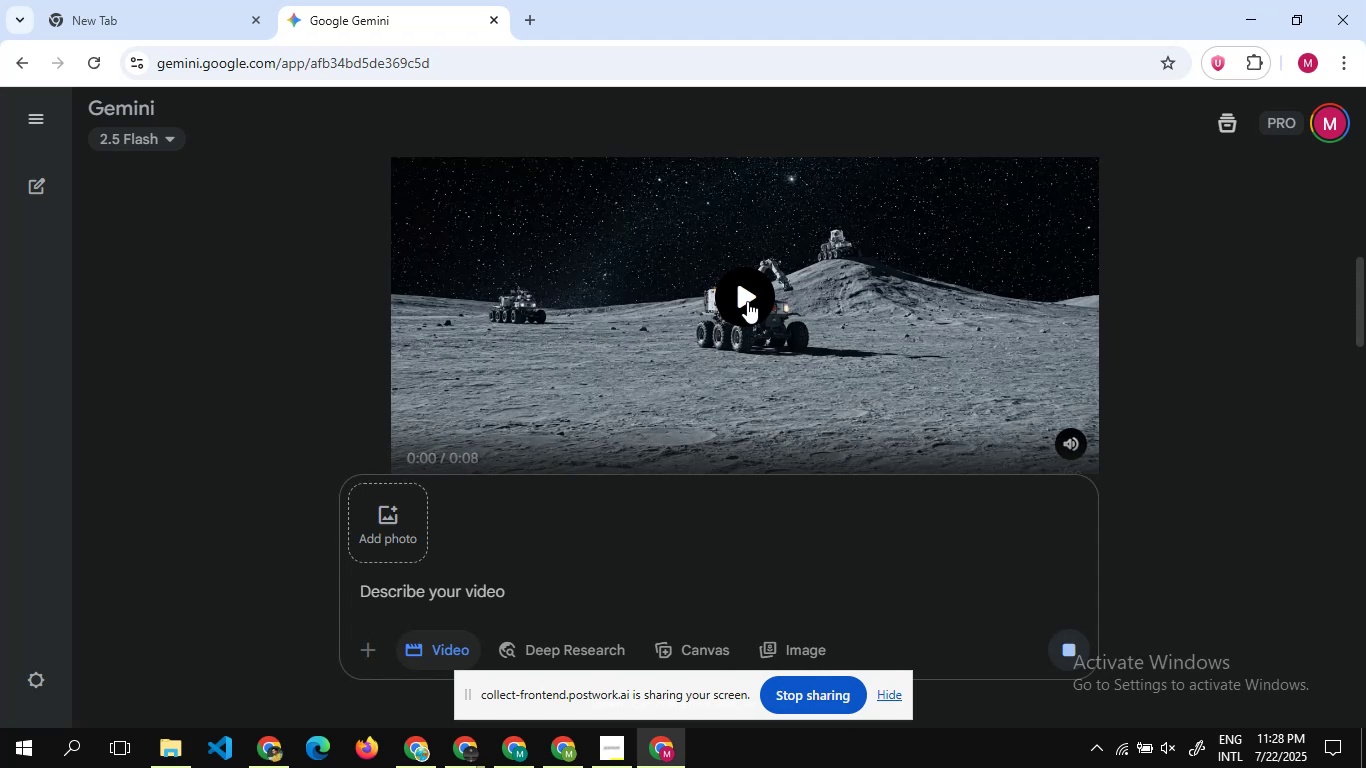 
left_click([747, 301])
 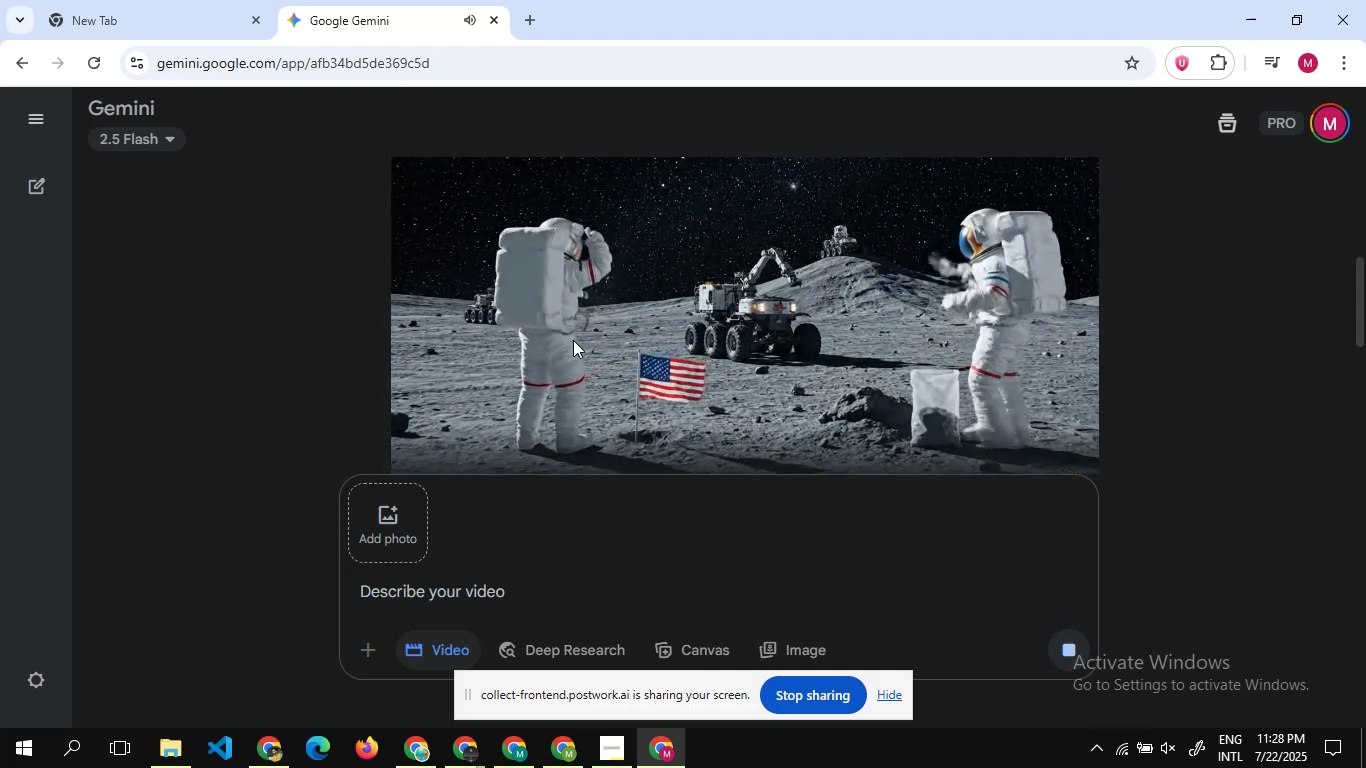 
wait(19.83)
 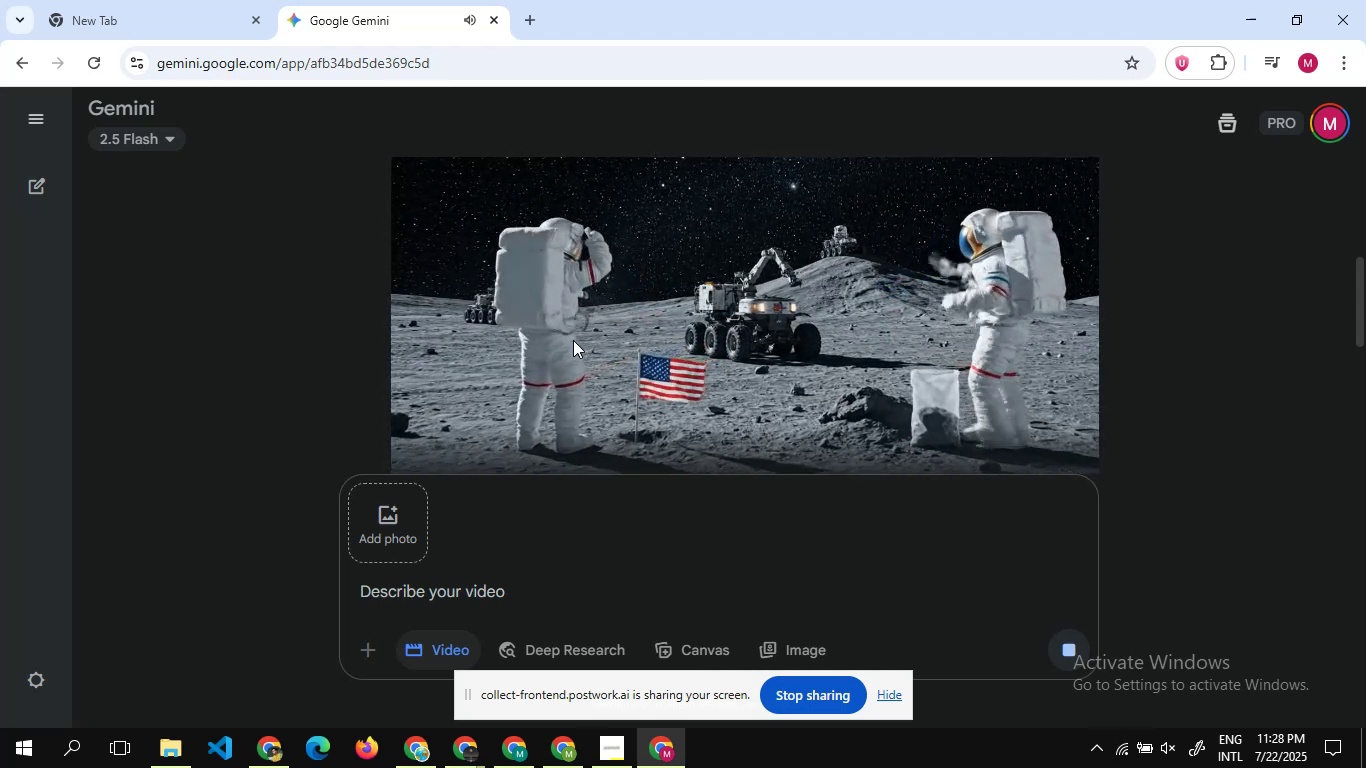 
left_click([750, 301])
 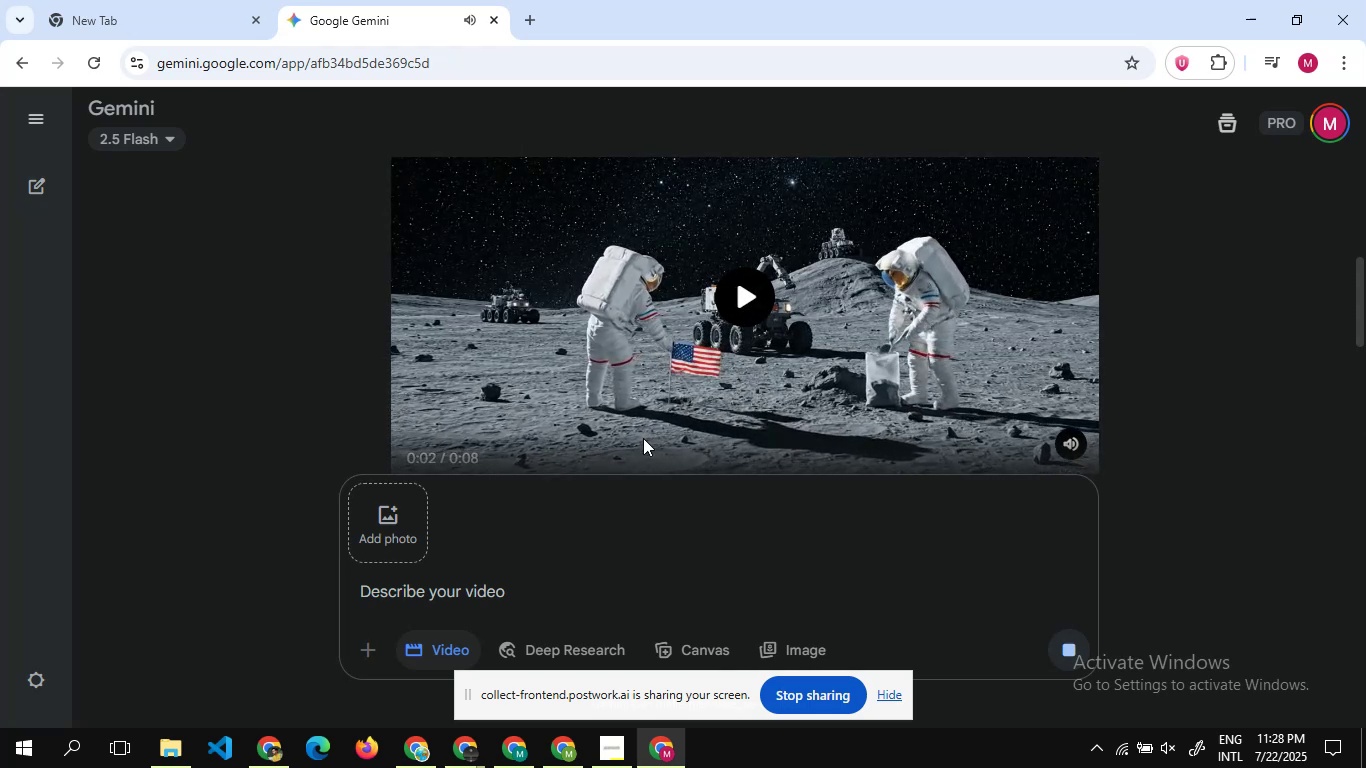 
scroll: coordinate [643, 438], scroll_direction: down, amount: 6.0
 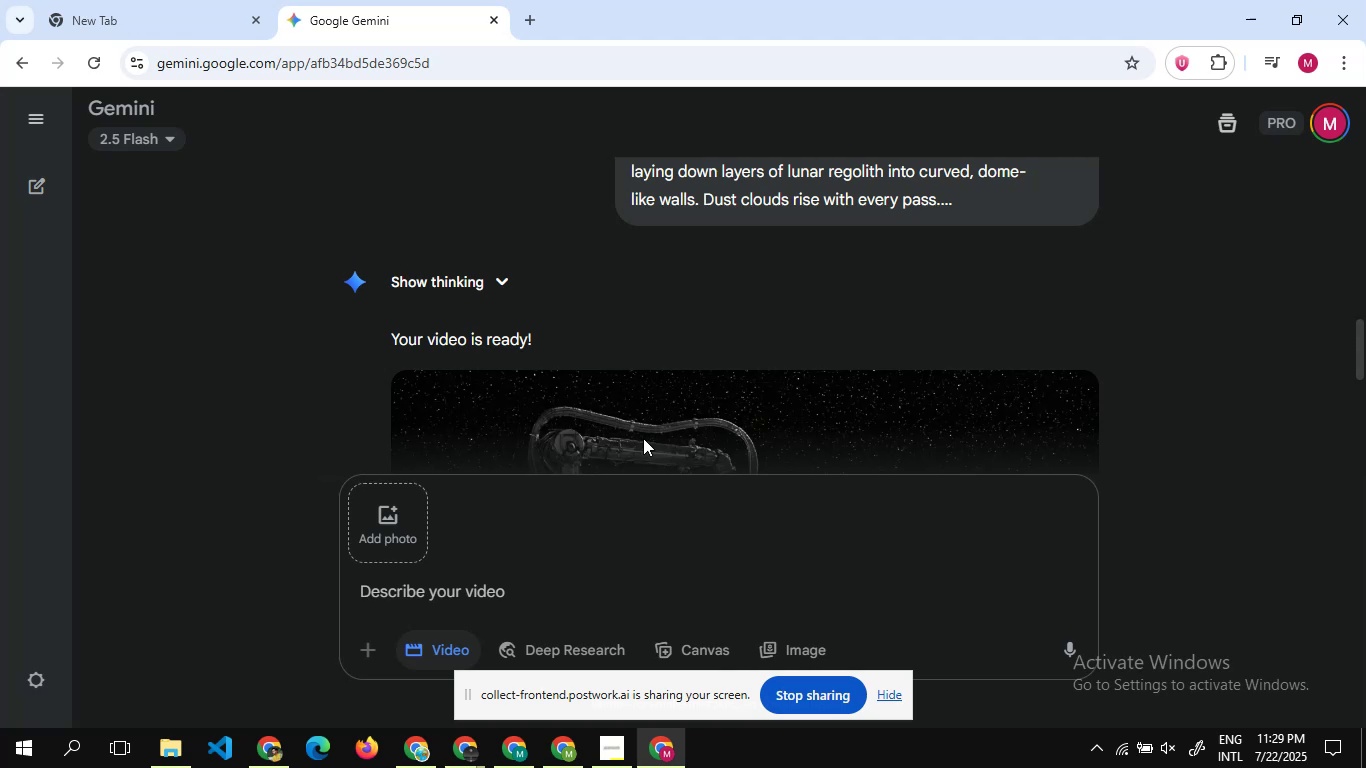 
wait(26.98)
 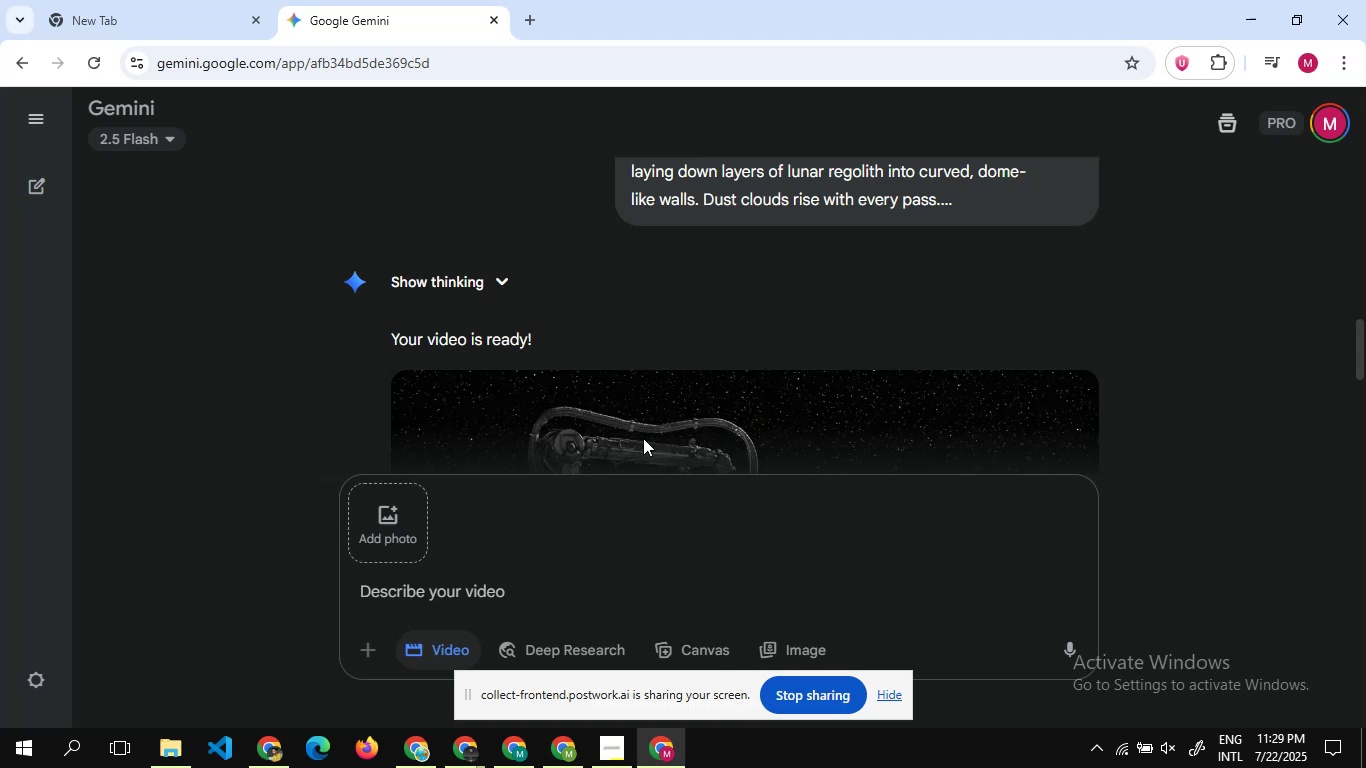 
scroll: coordinate [623, 395], scroll_direction: down, amount: 14.0
 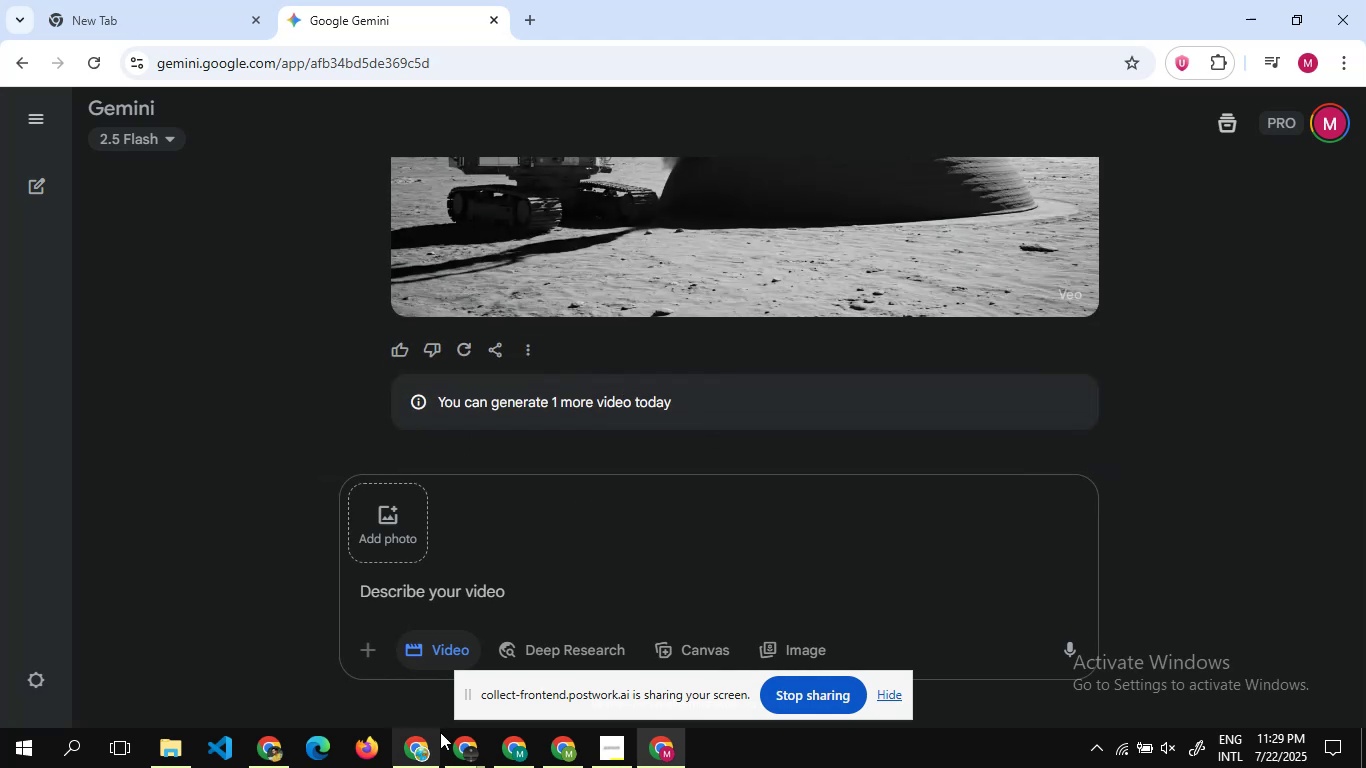 
mouse_move([446, 746])
 